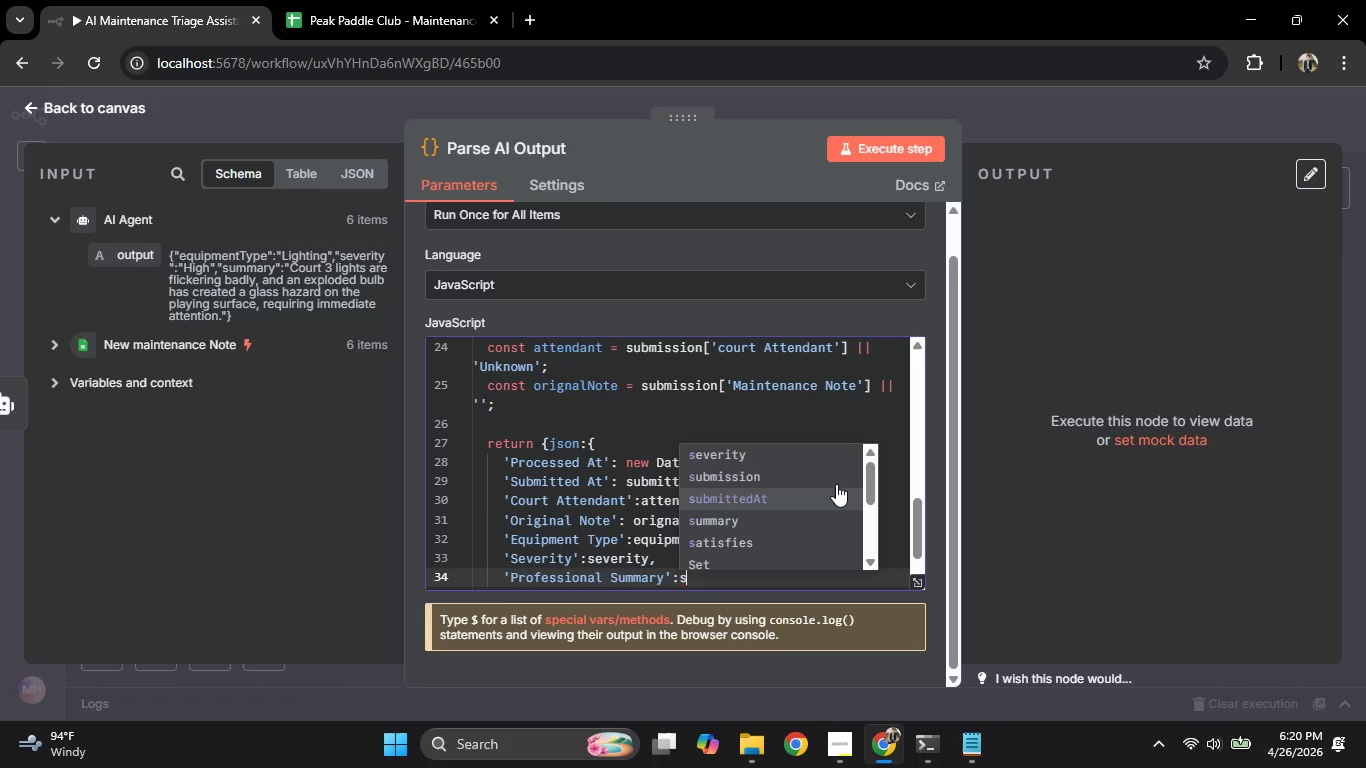 
key(ArrowDown)
 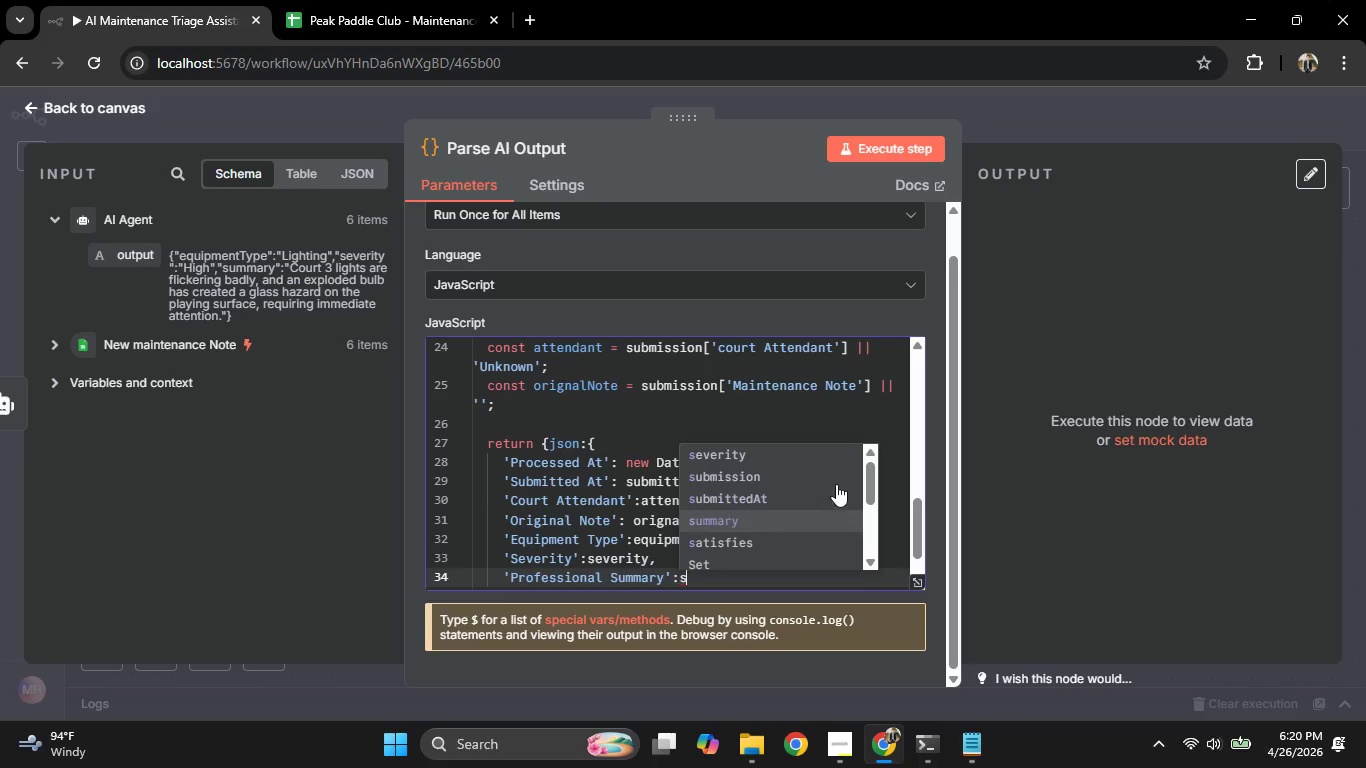 
key(ArrowDown)
 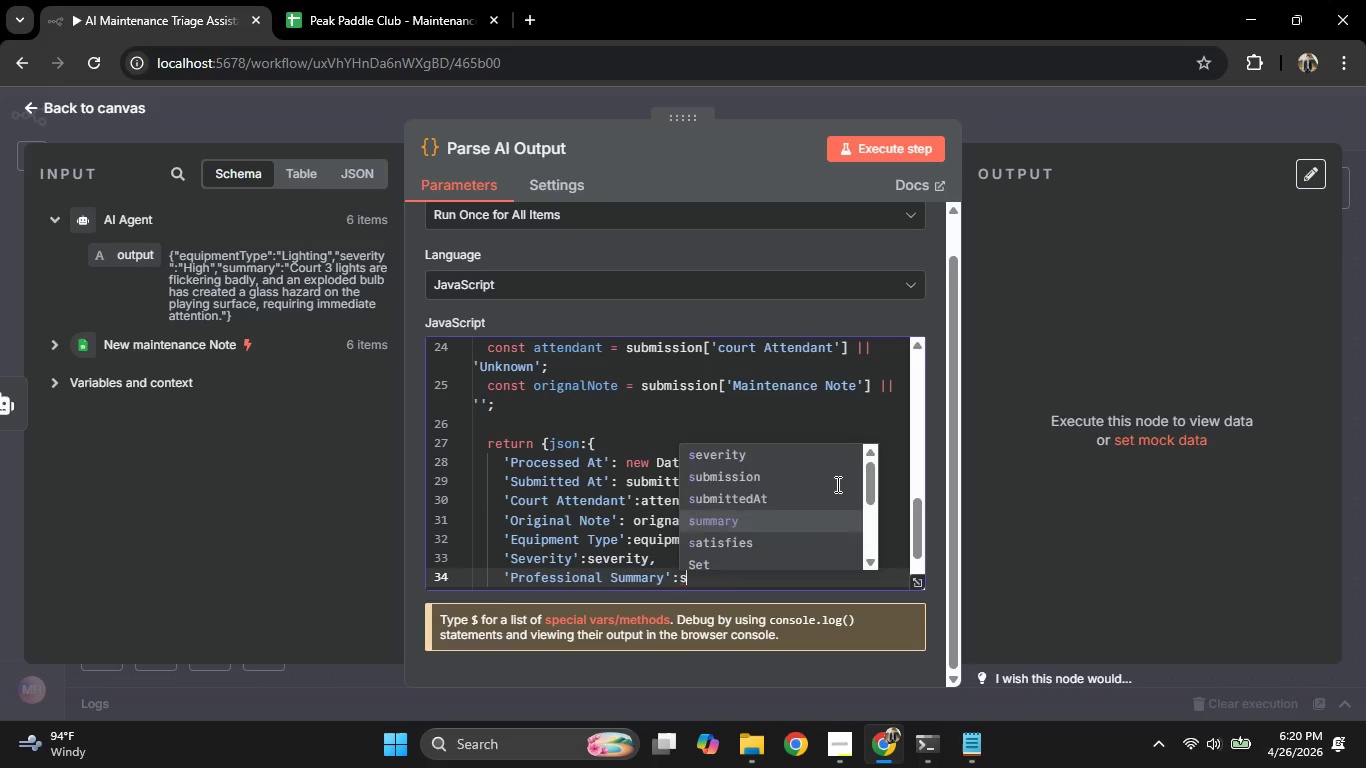 
key(Enter)
 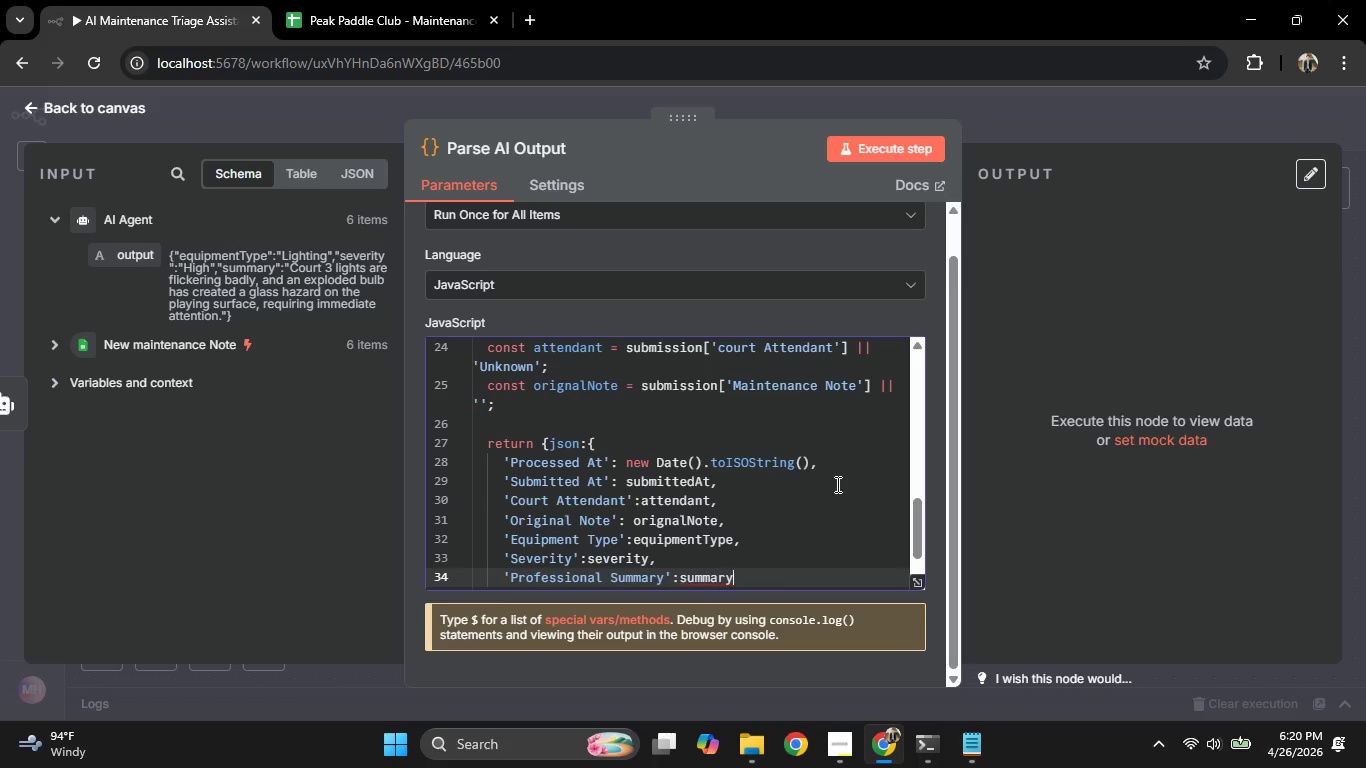 
key(Comma)
 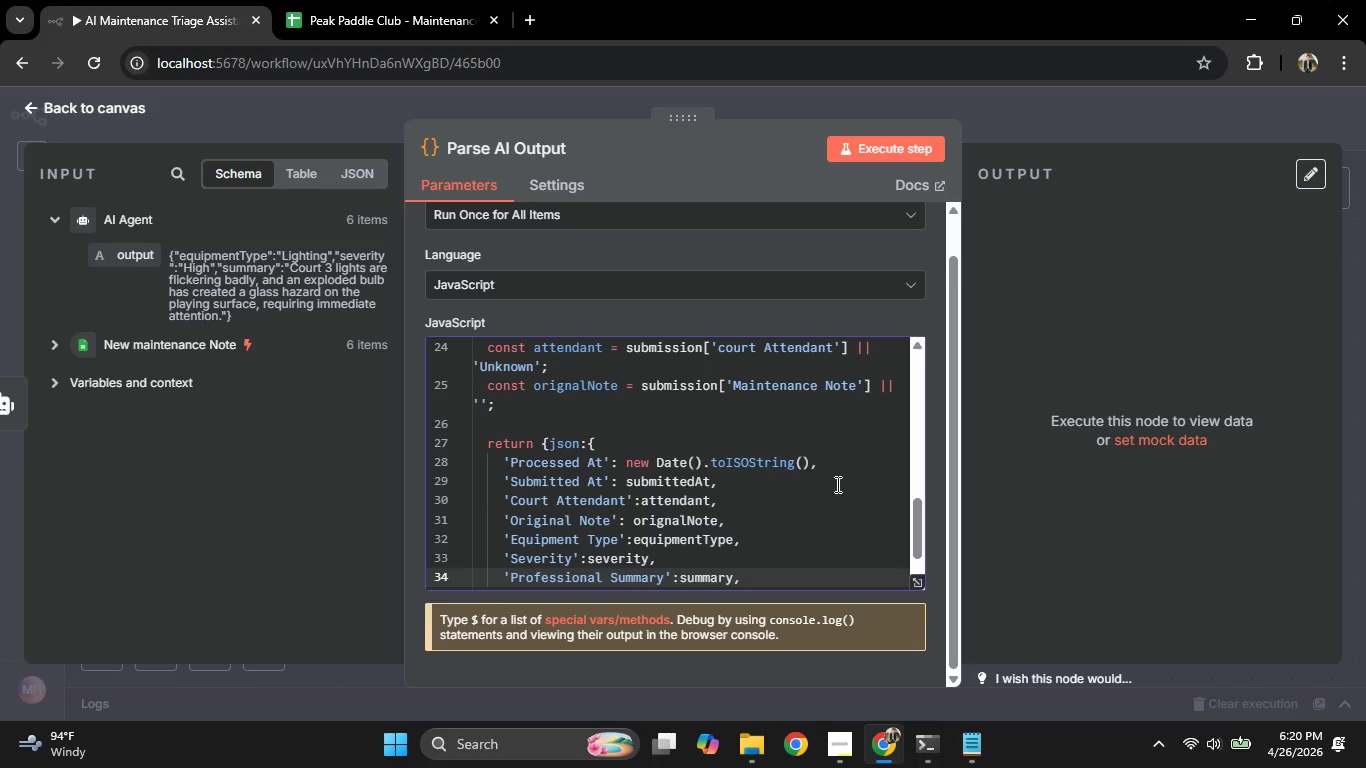 
key(Enter)
 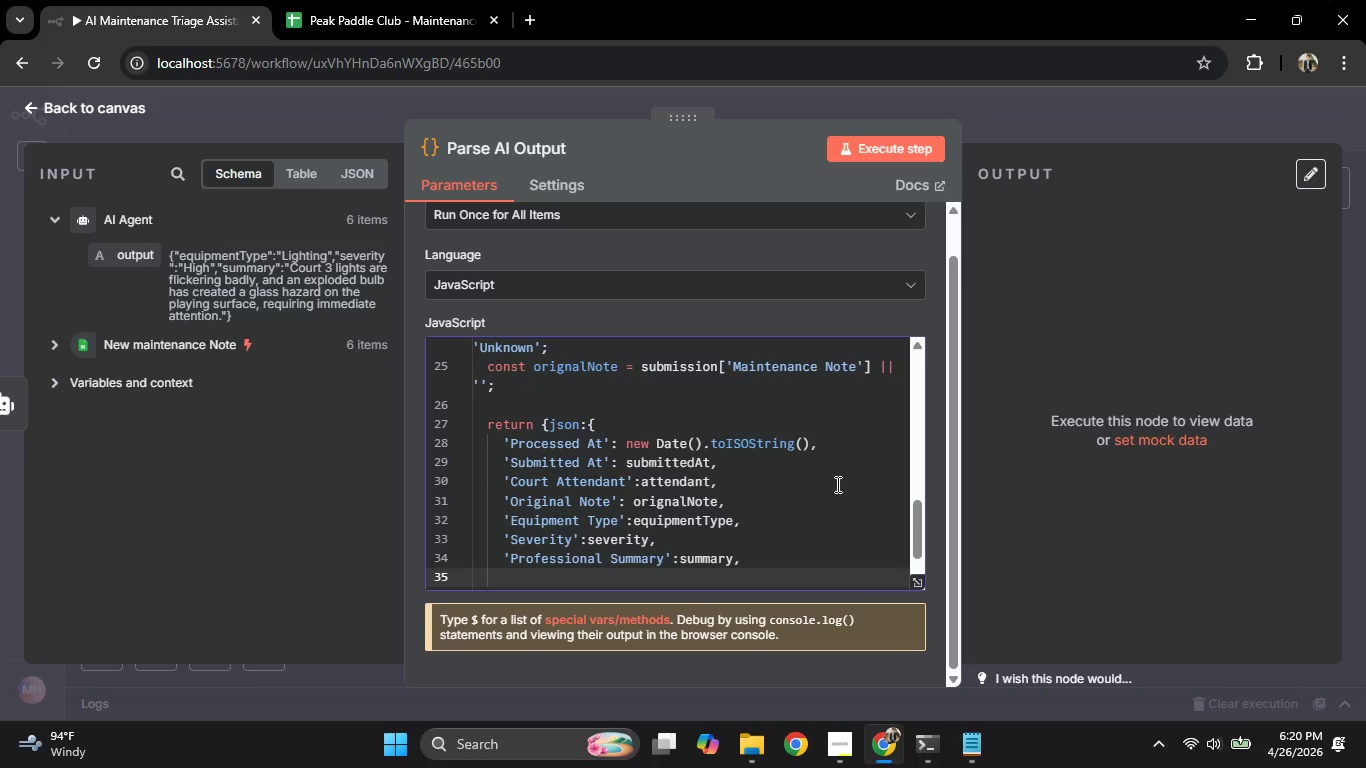 
type(;)
key(Backspace)
type('Slack Notified)
 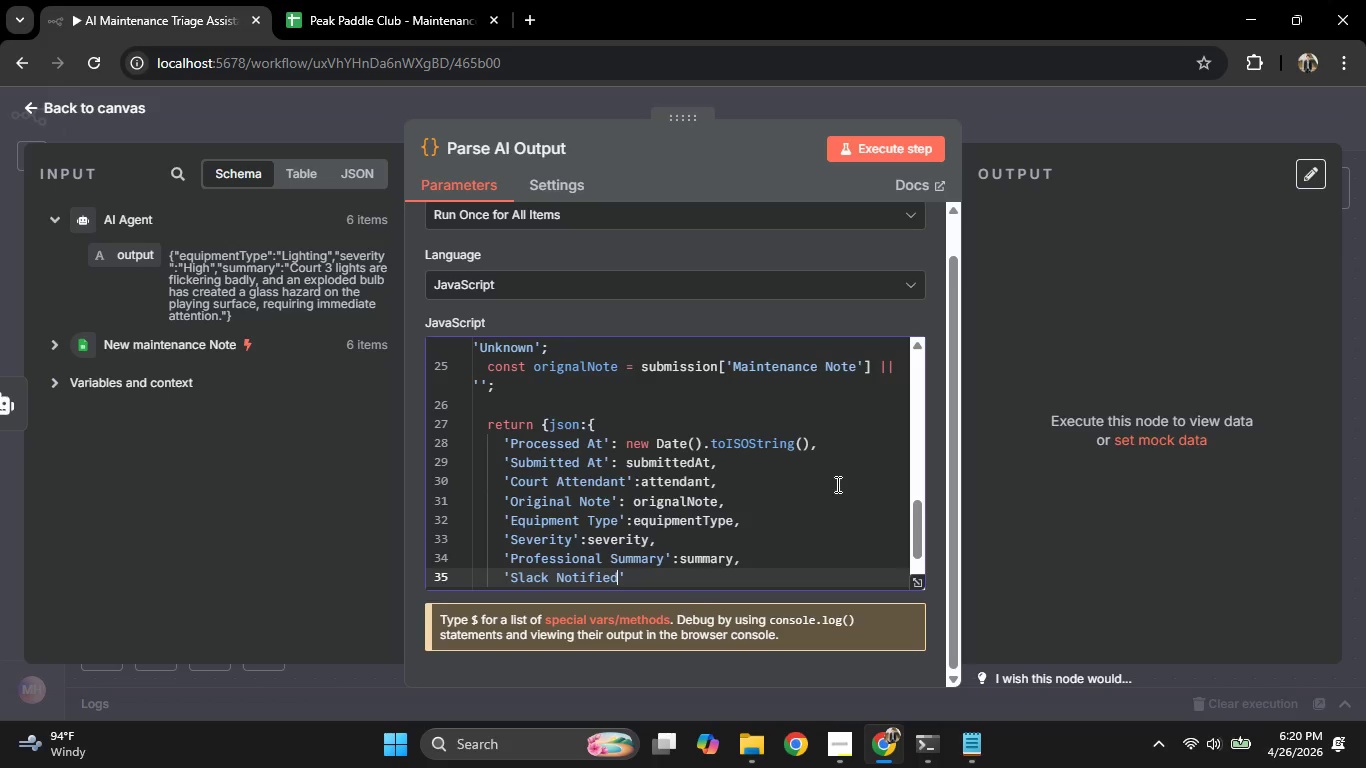 
key(ArrowRight)
 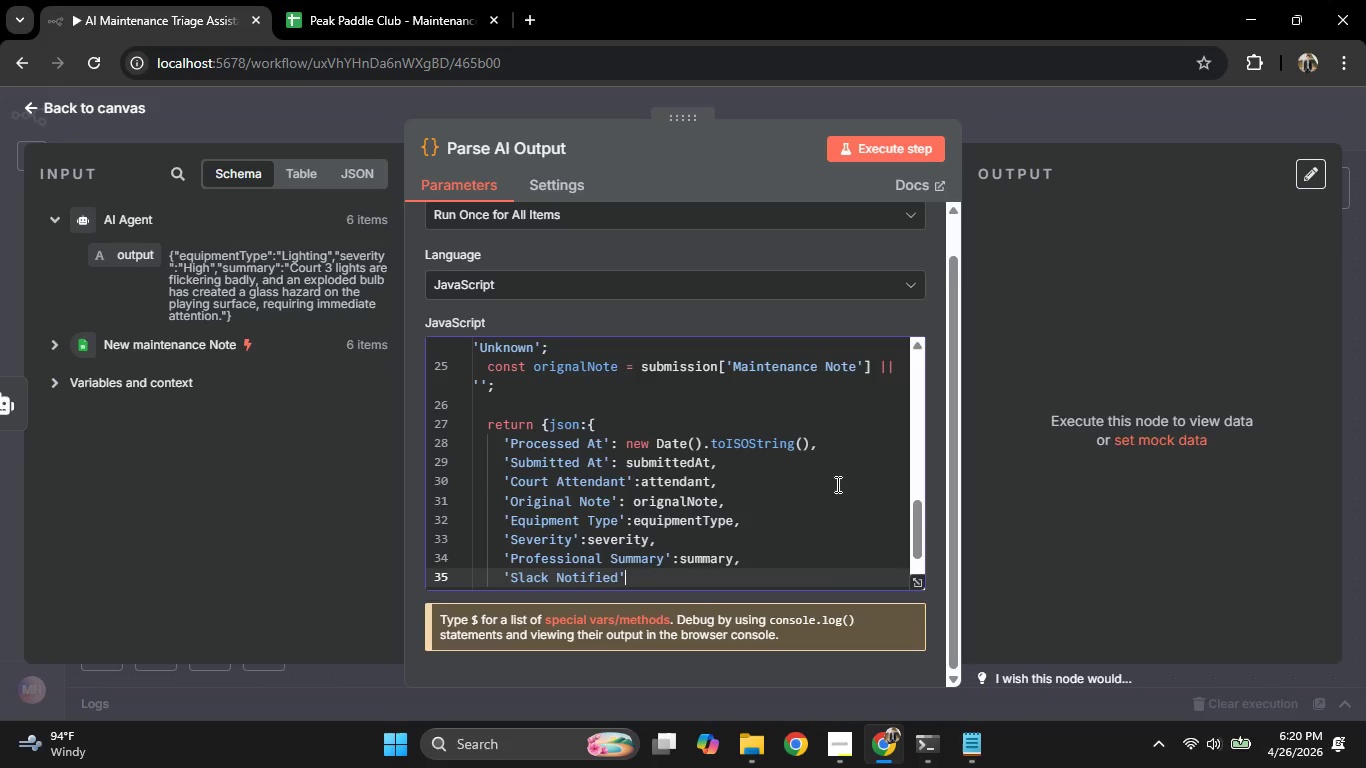 
type(: sev)
 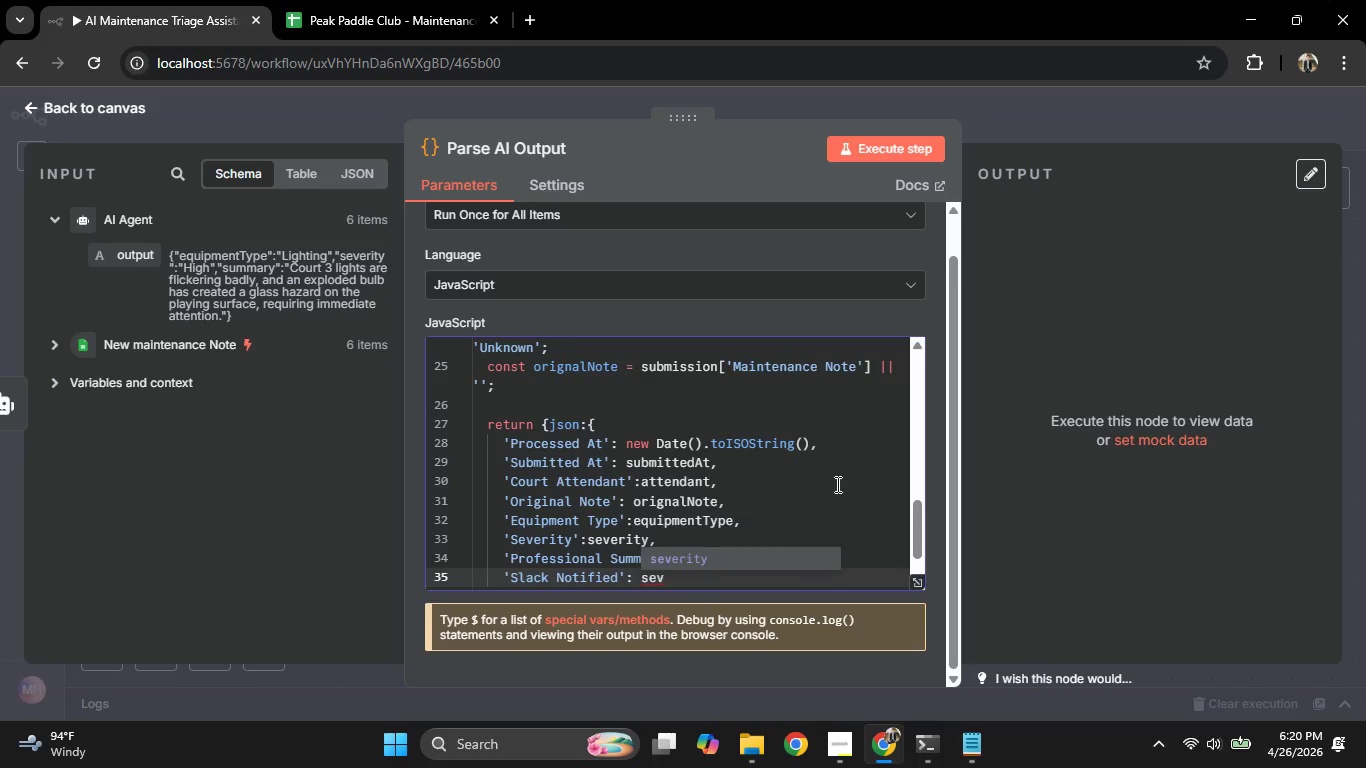 
key(Enter)
 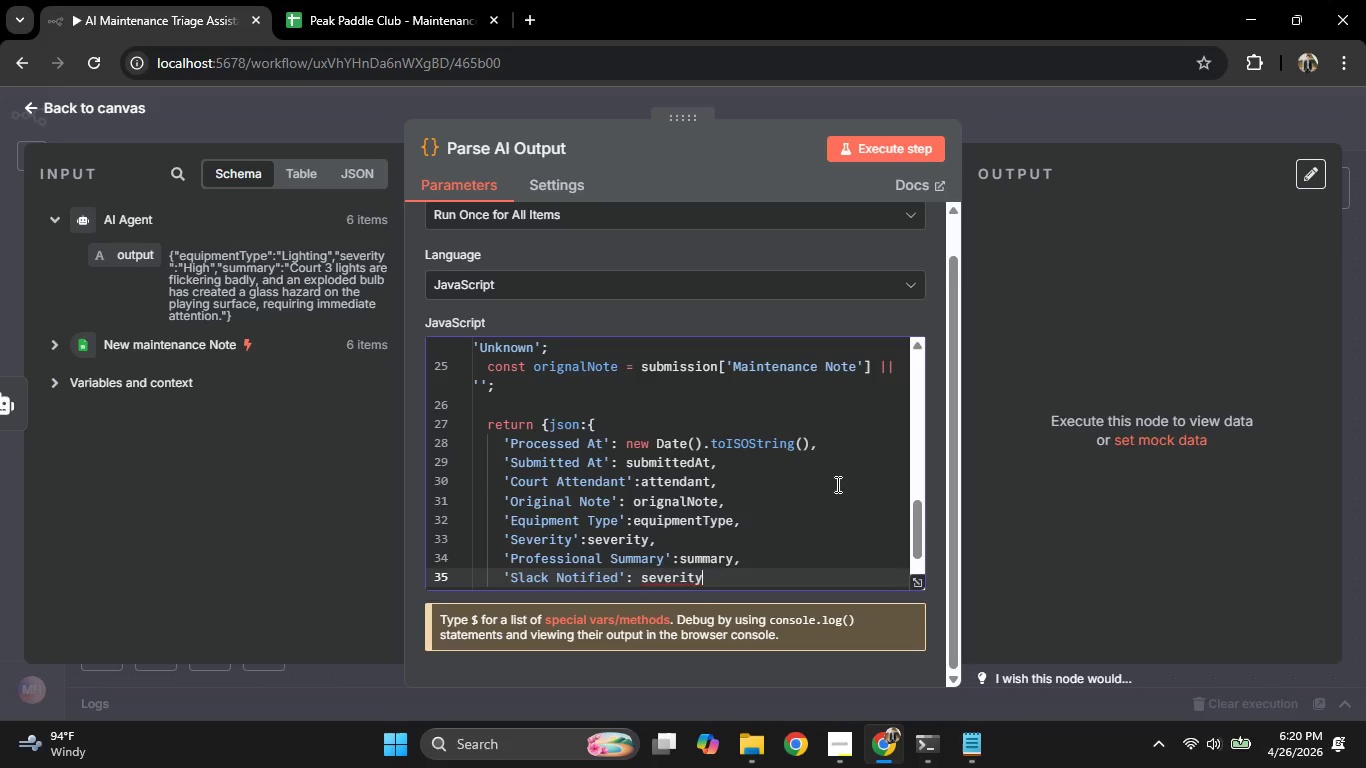 
type( === 'High)
 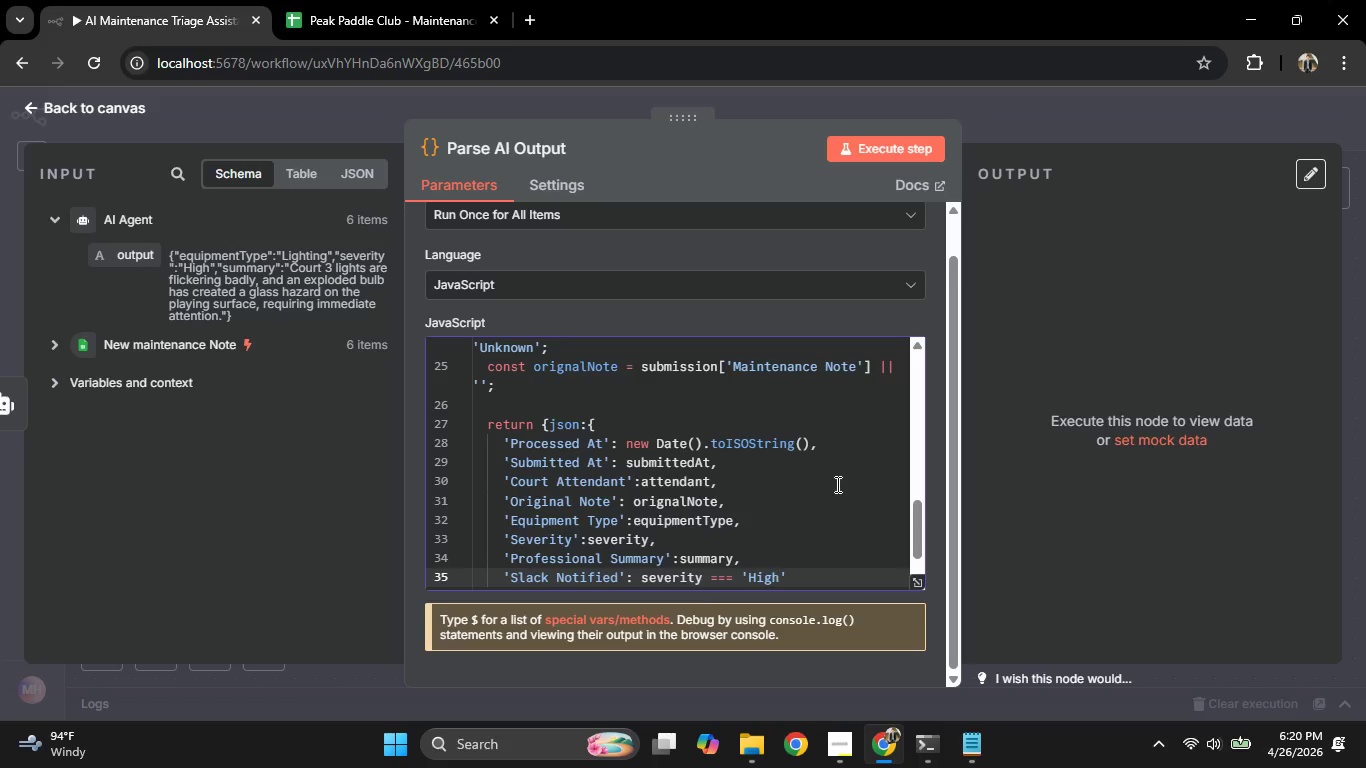 
key(ArrowRight)
 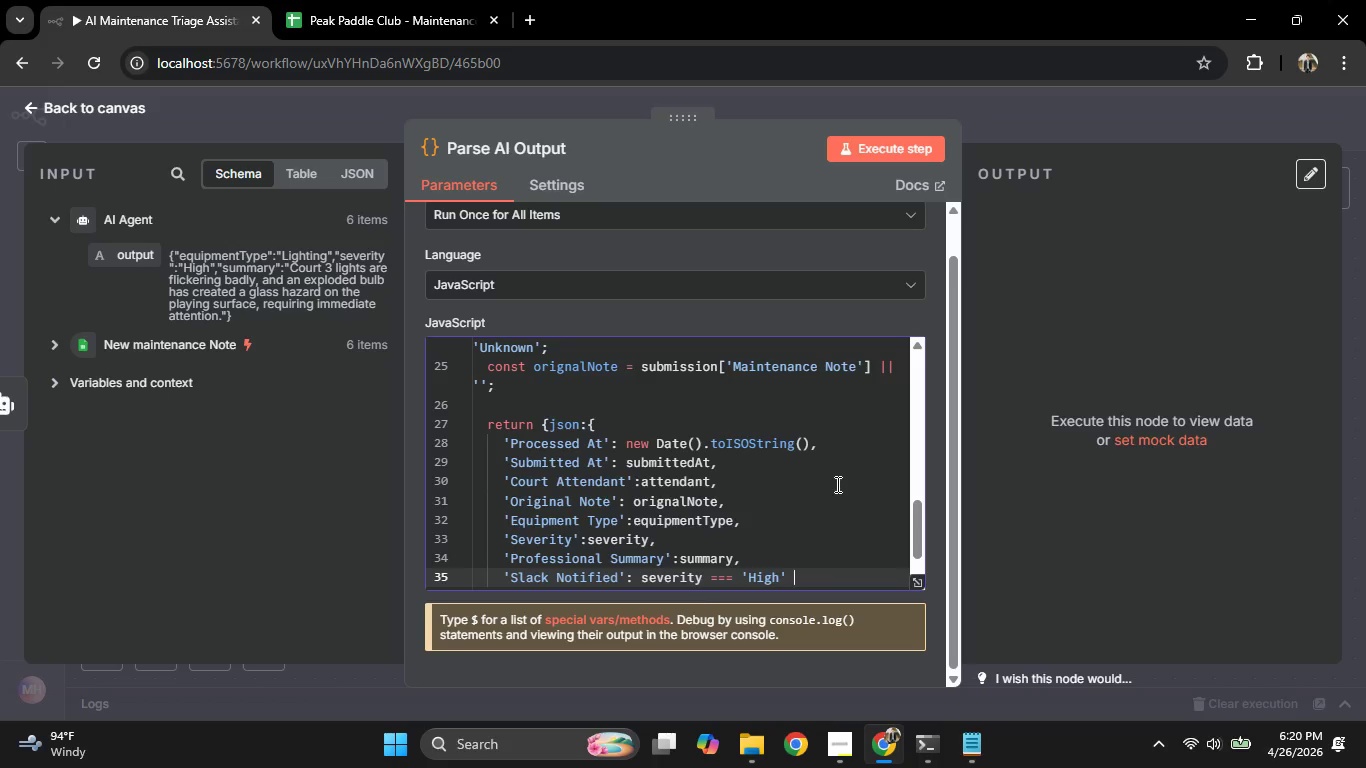 
type( ? 'Yes)
 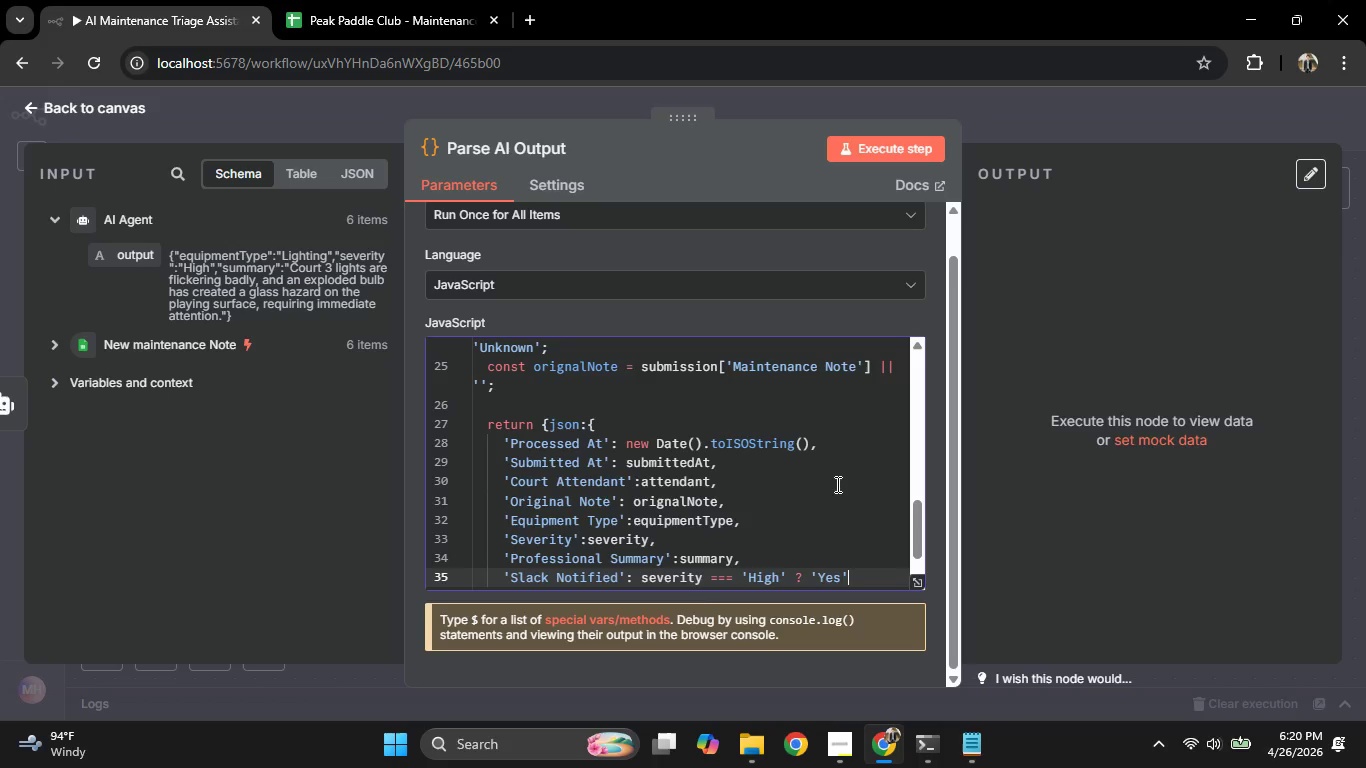 
 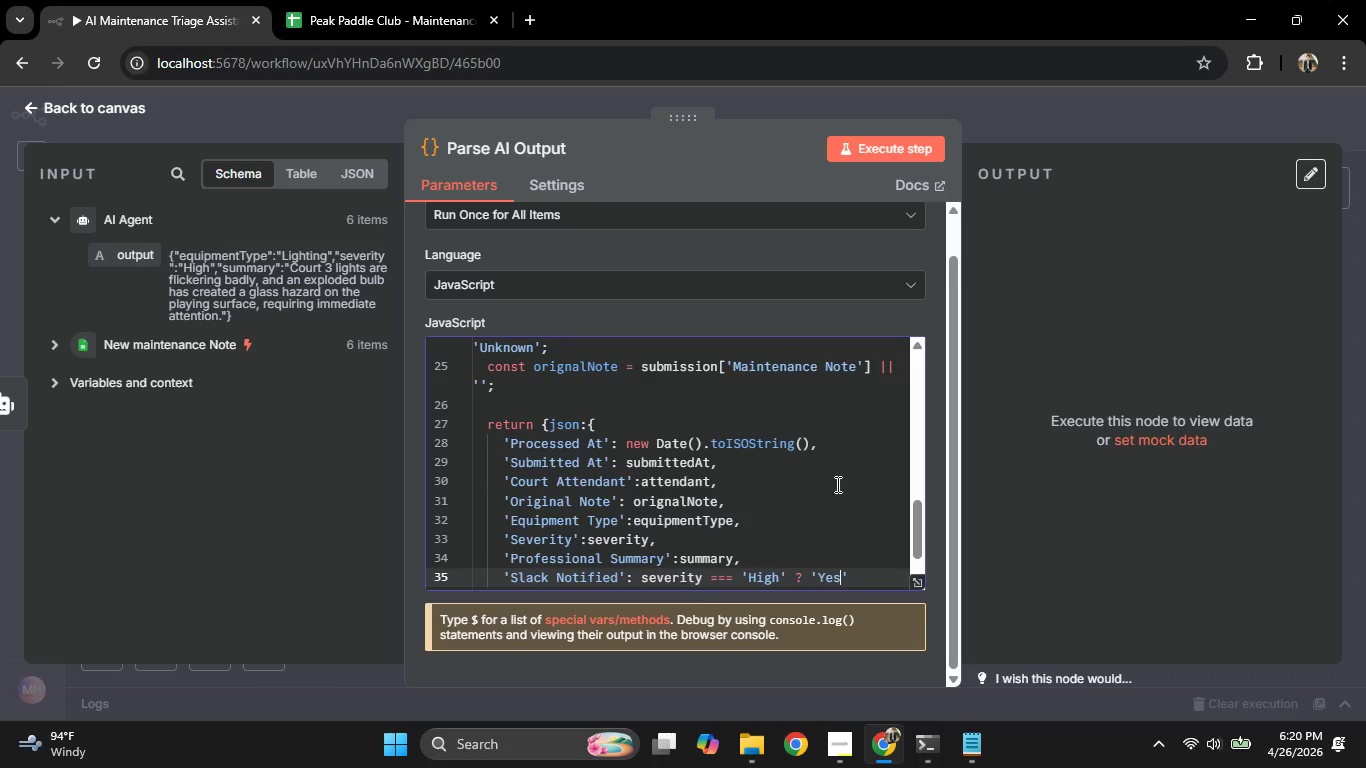 
key(ArrowRight)
 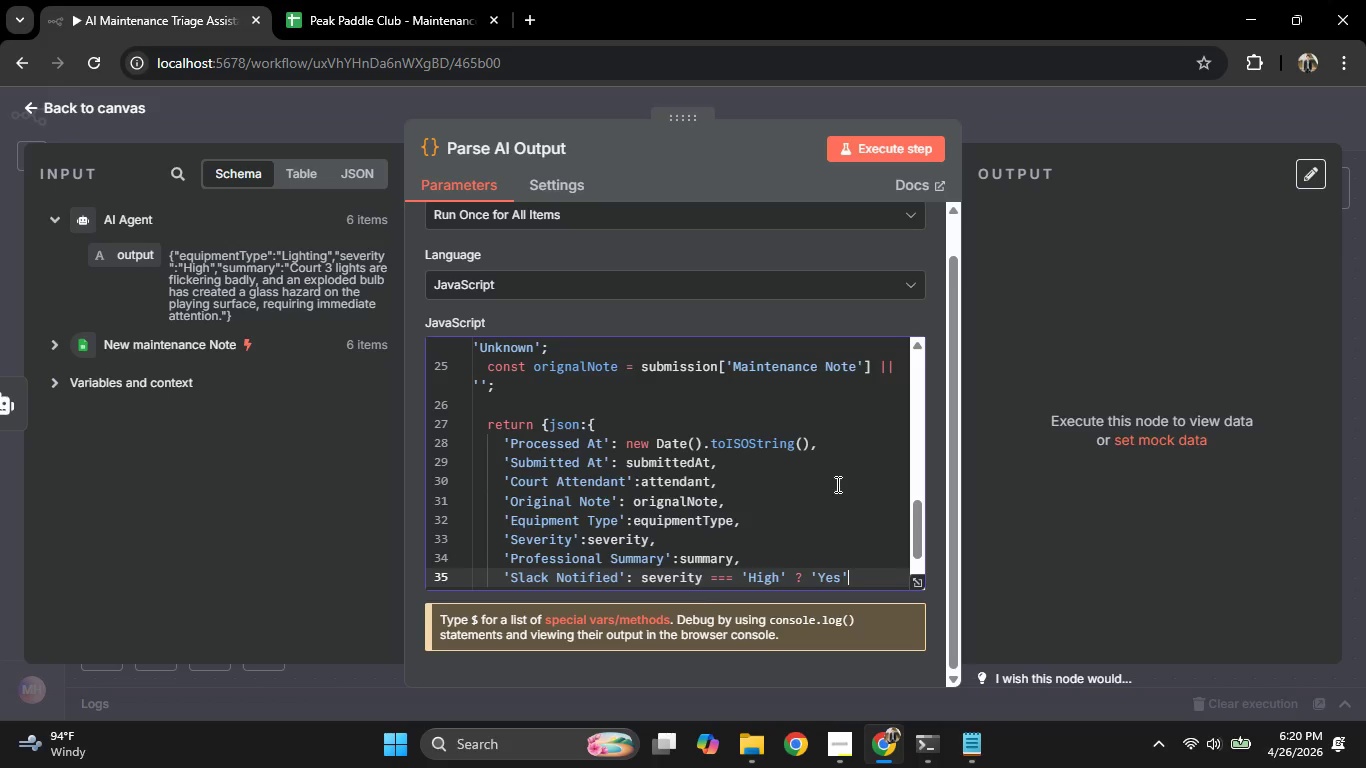 
type(:'No)
 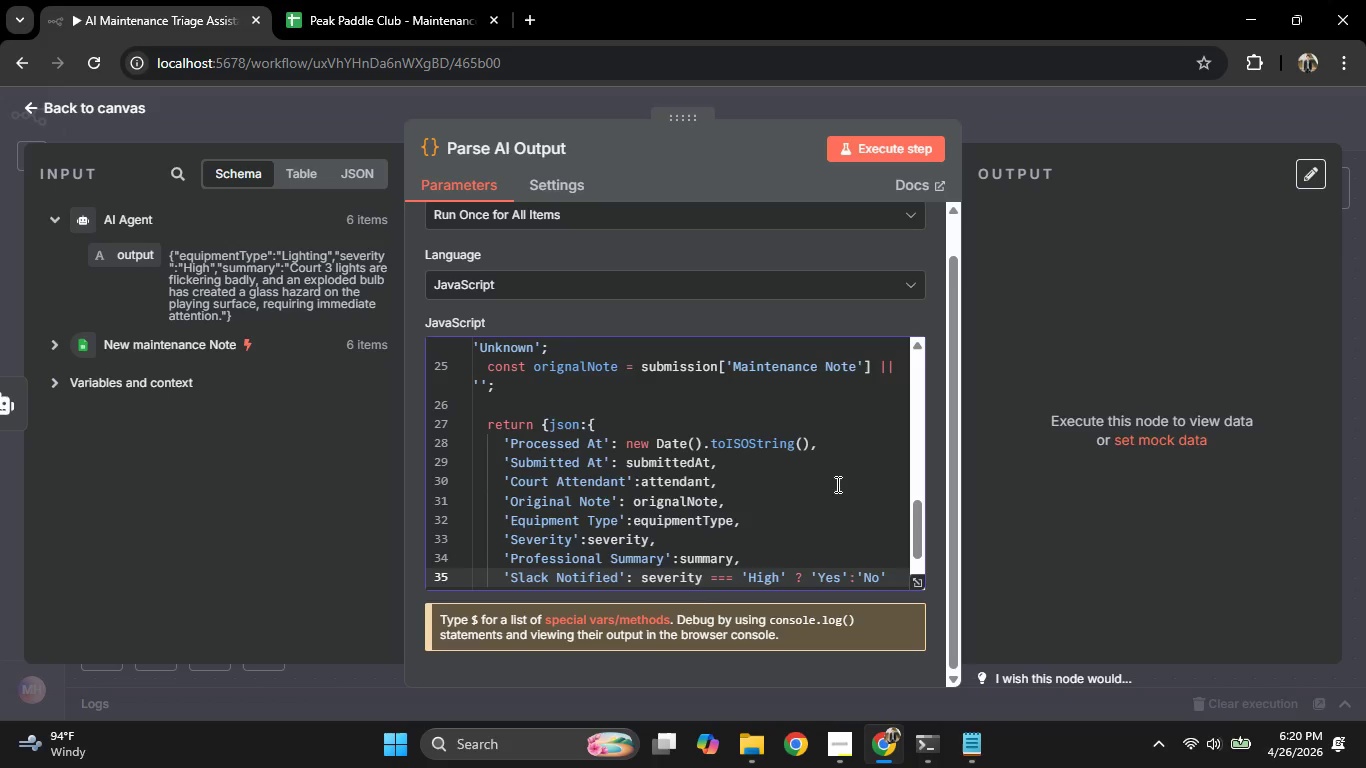 
key(ArrowDown)
 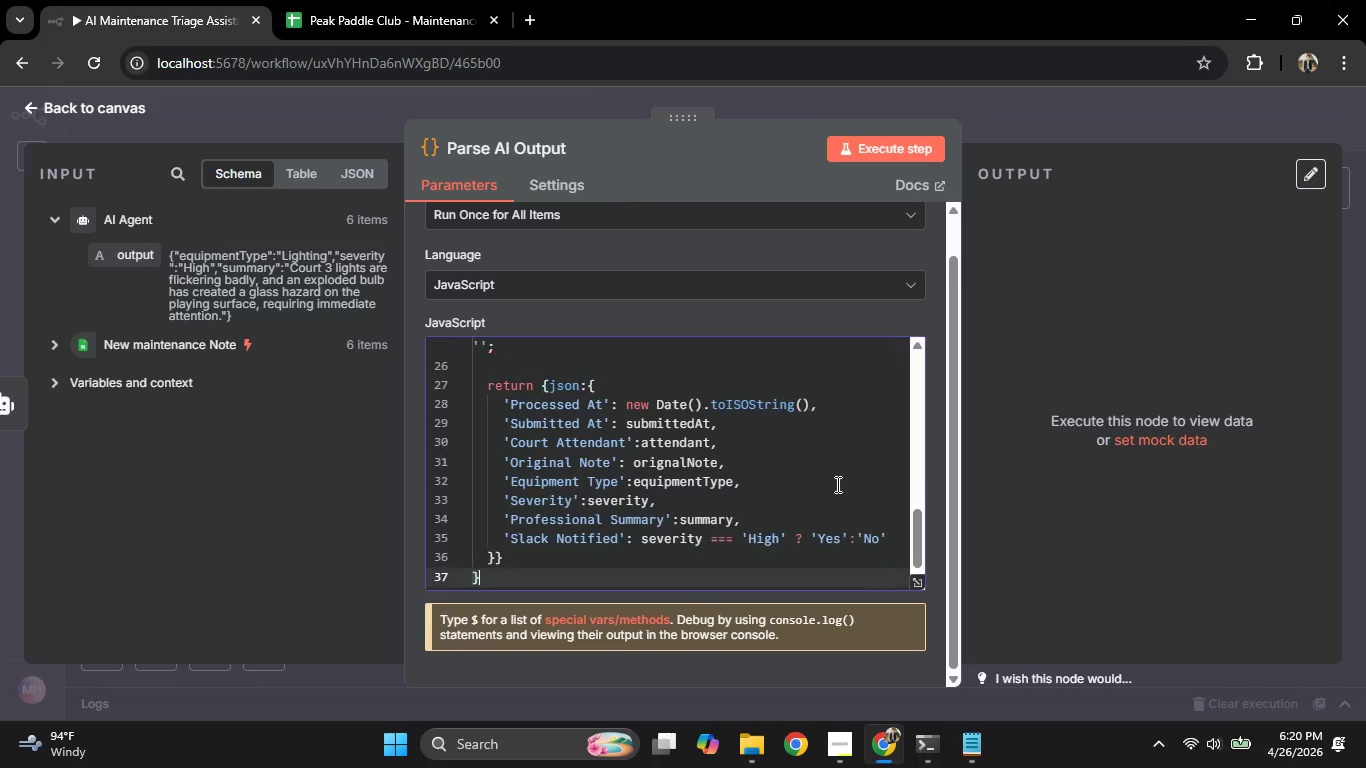 
key(ArrowDown)
 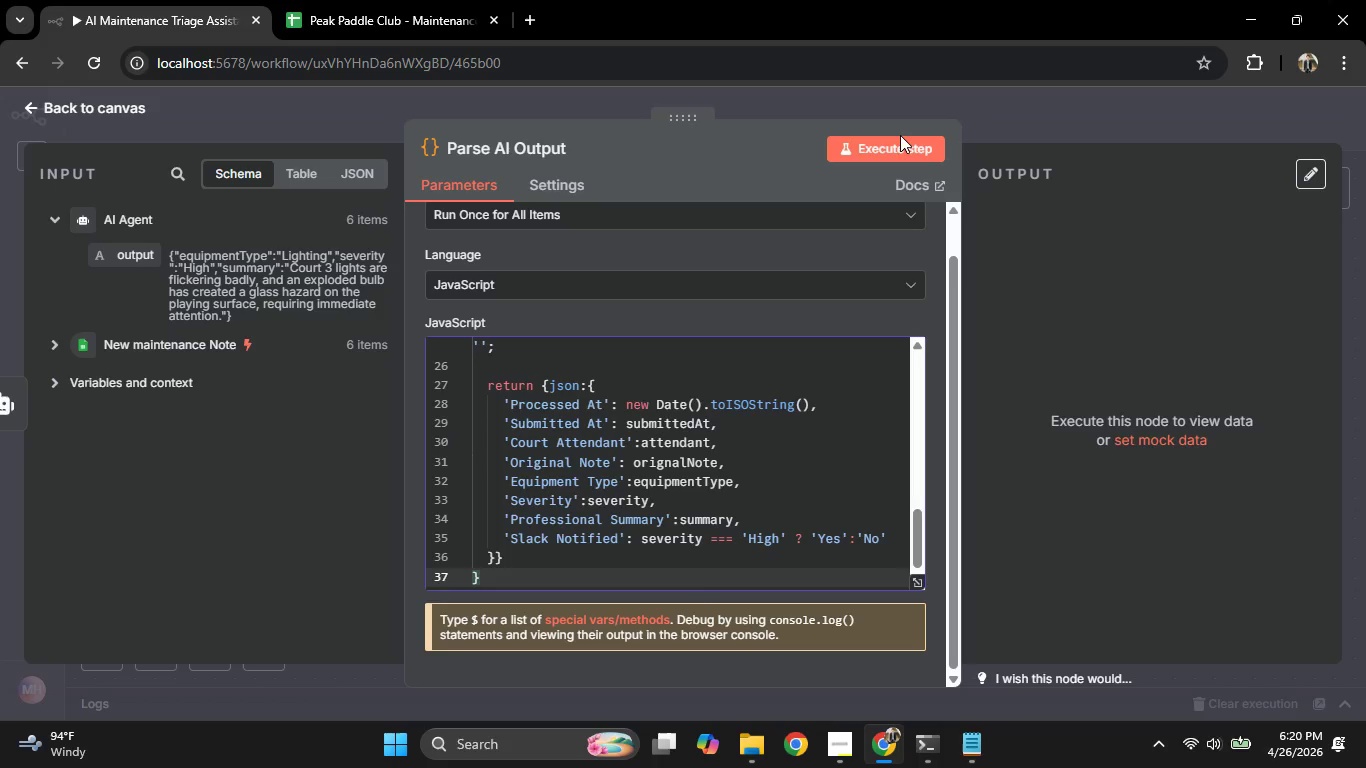 
mouse_move([696, 420])
 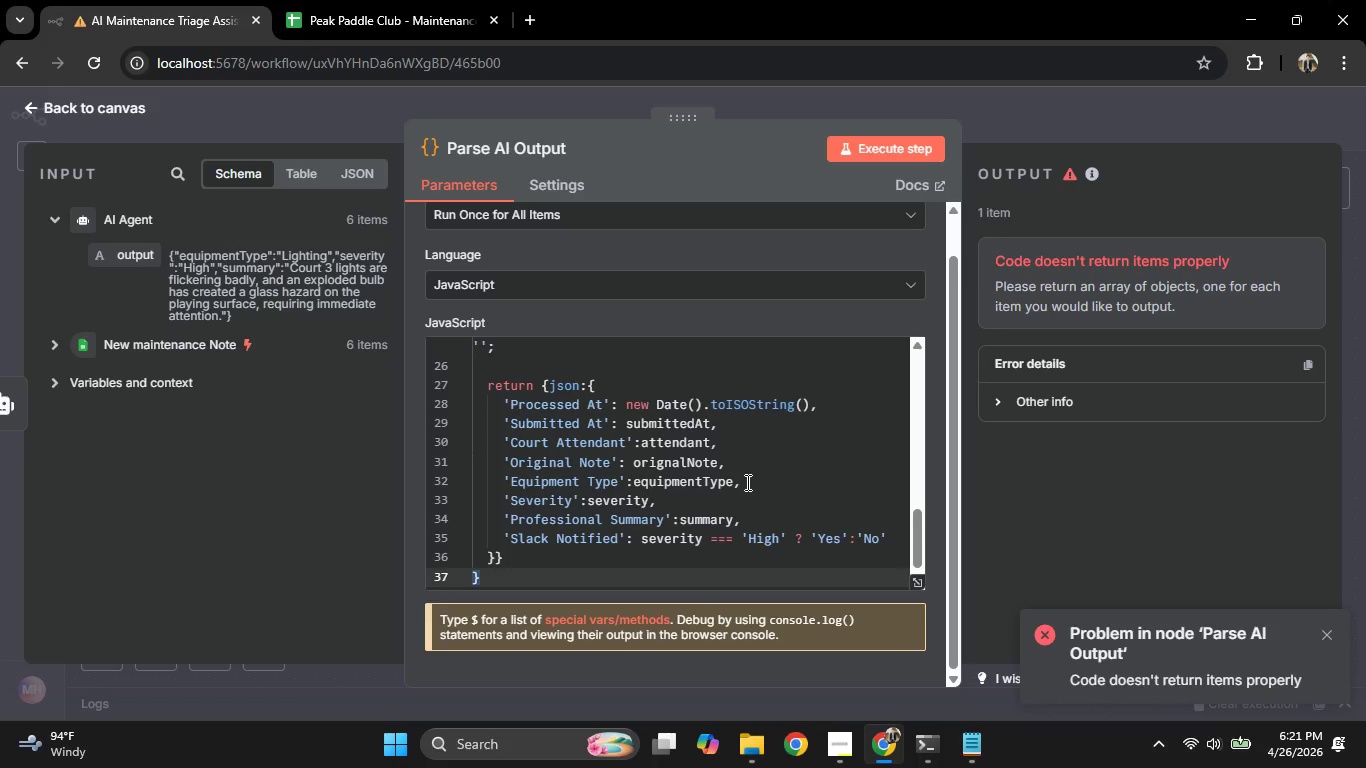 
wait(8.61)
 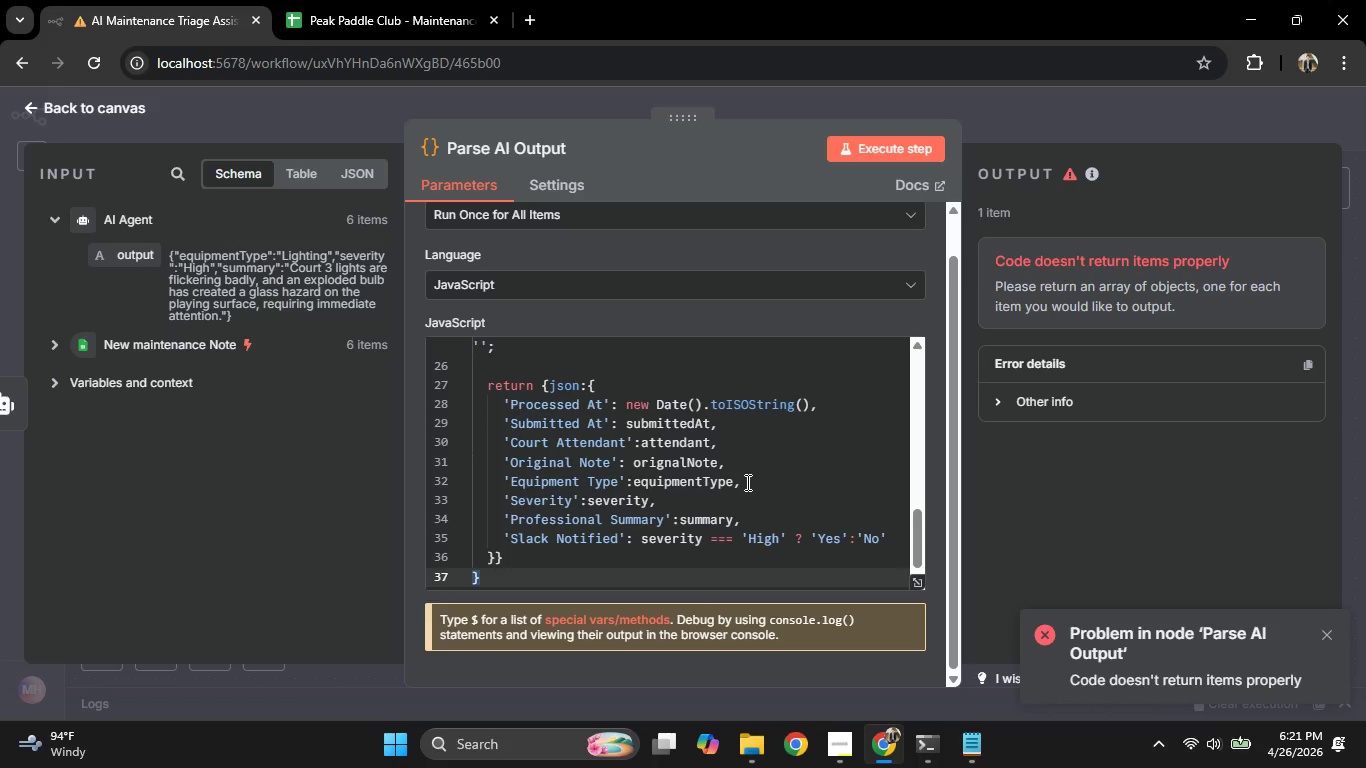 
left_click([572, 565])
 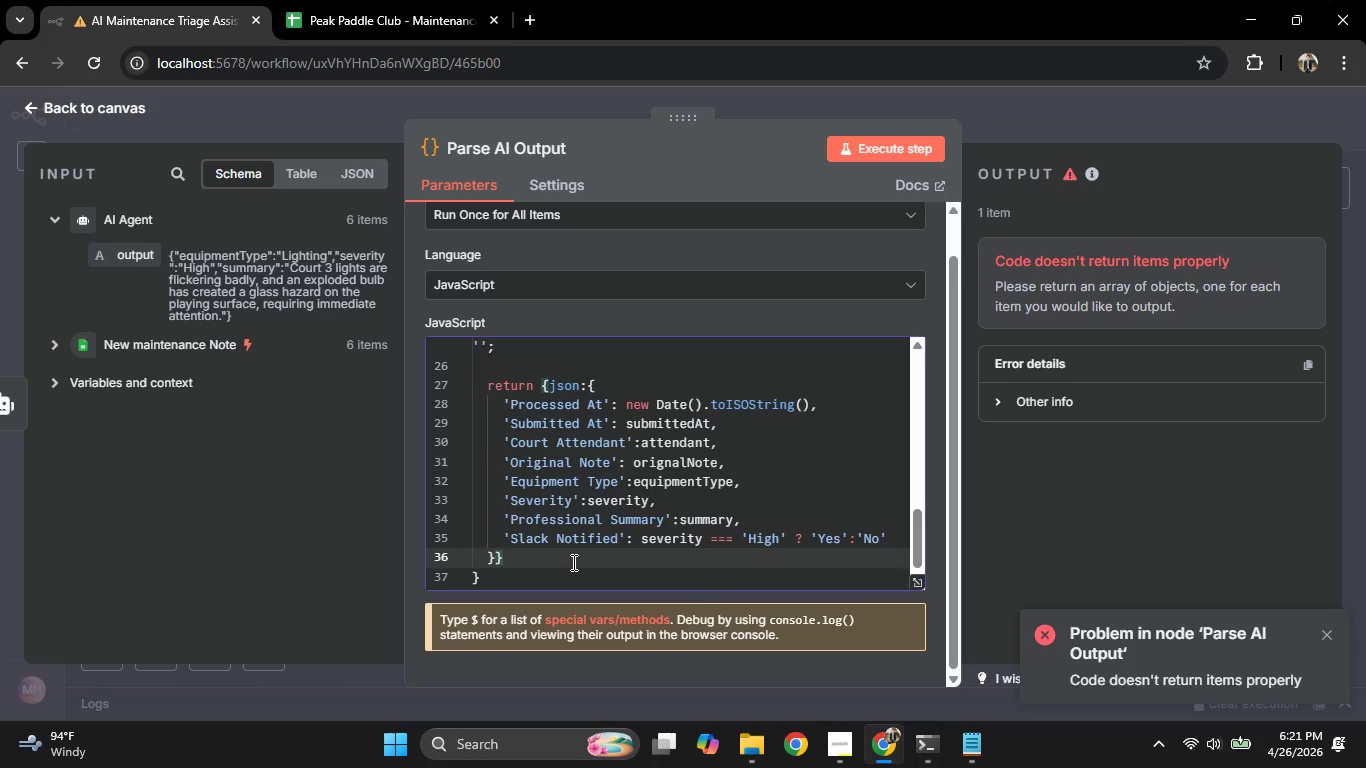 
key(ArrowDown)
 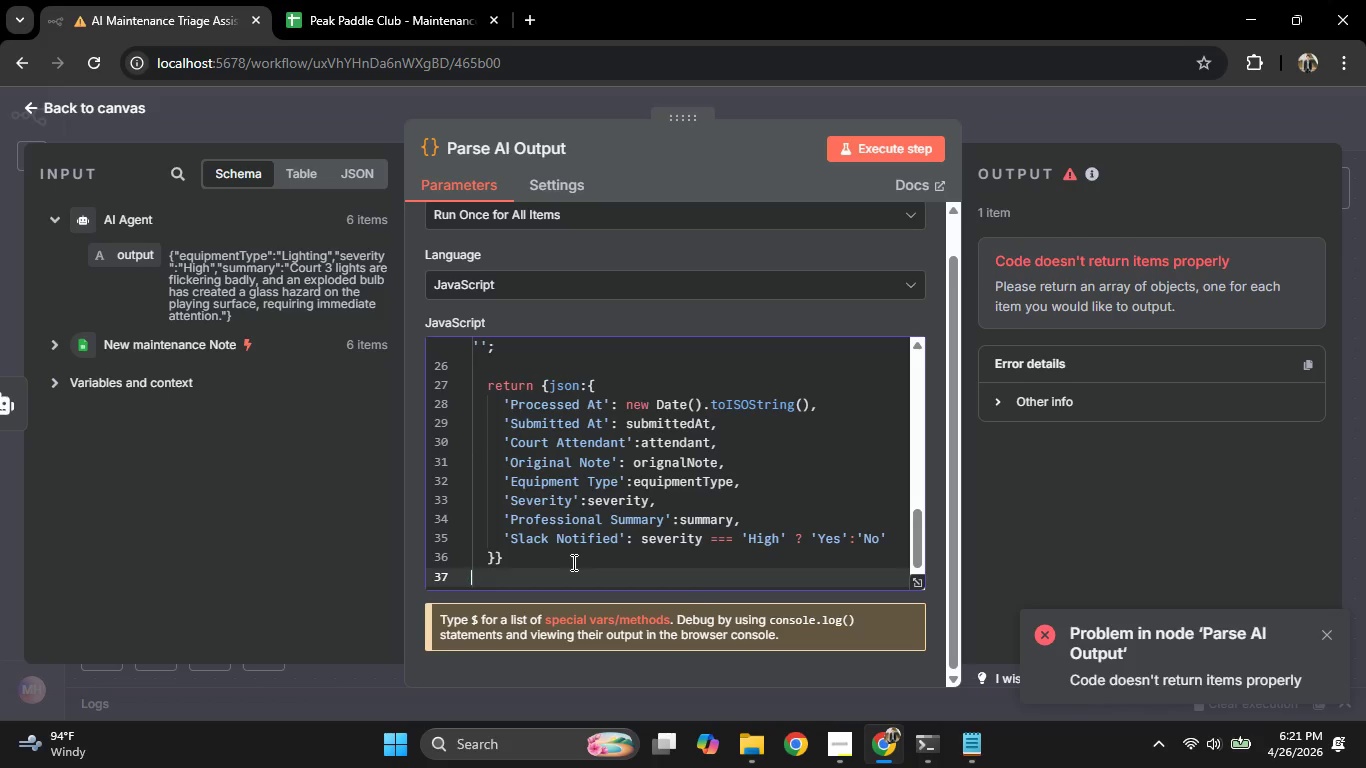 
key(Backspace)
 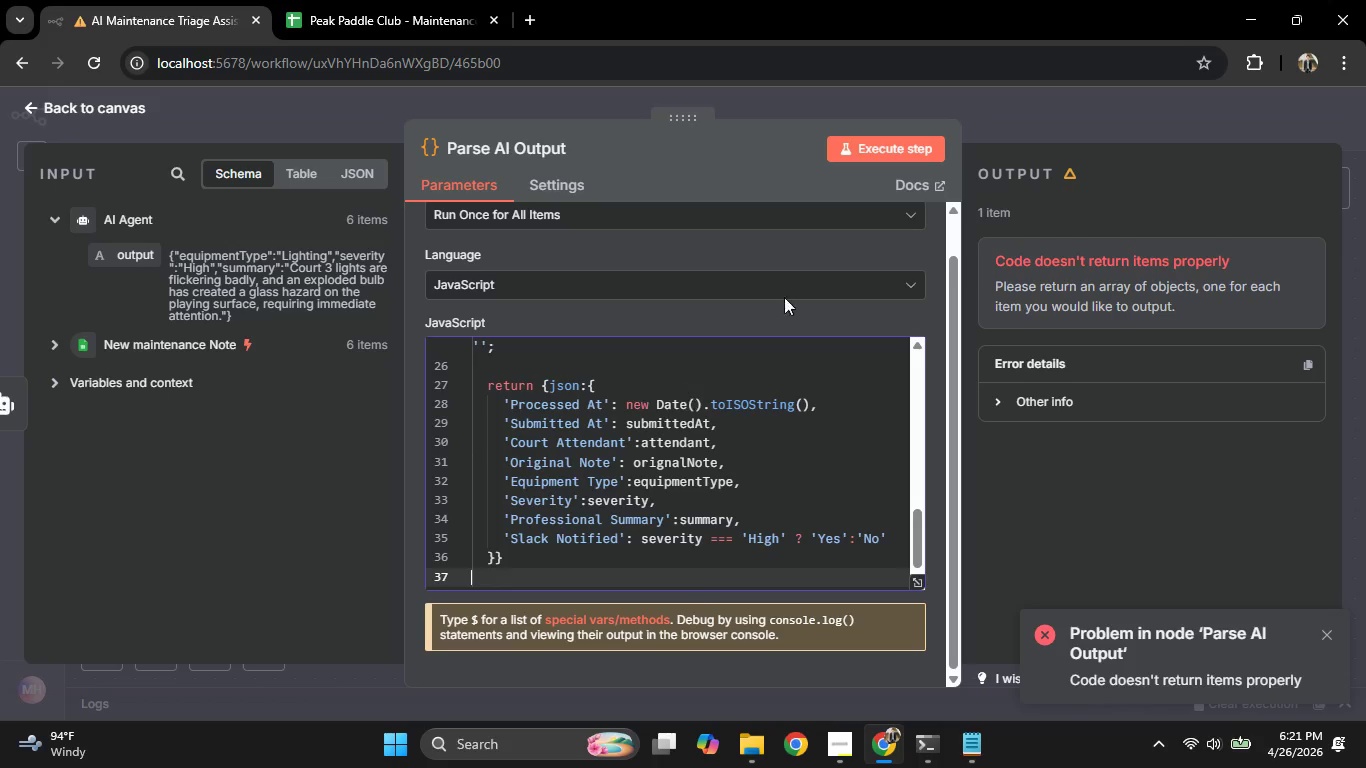 
left_click([870, 159])
 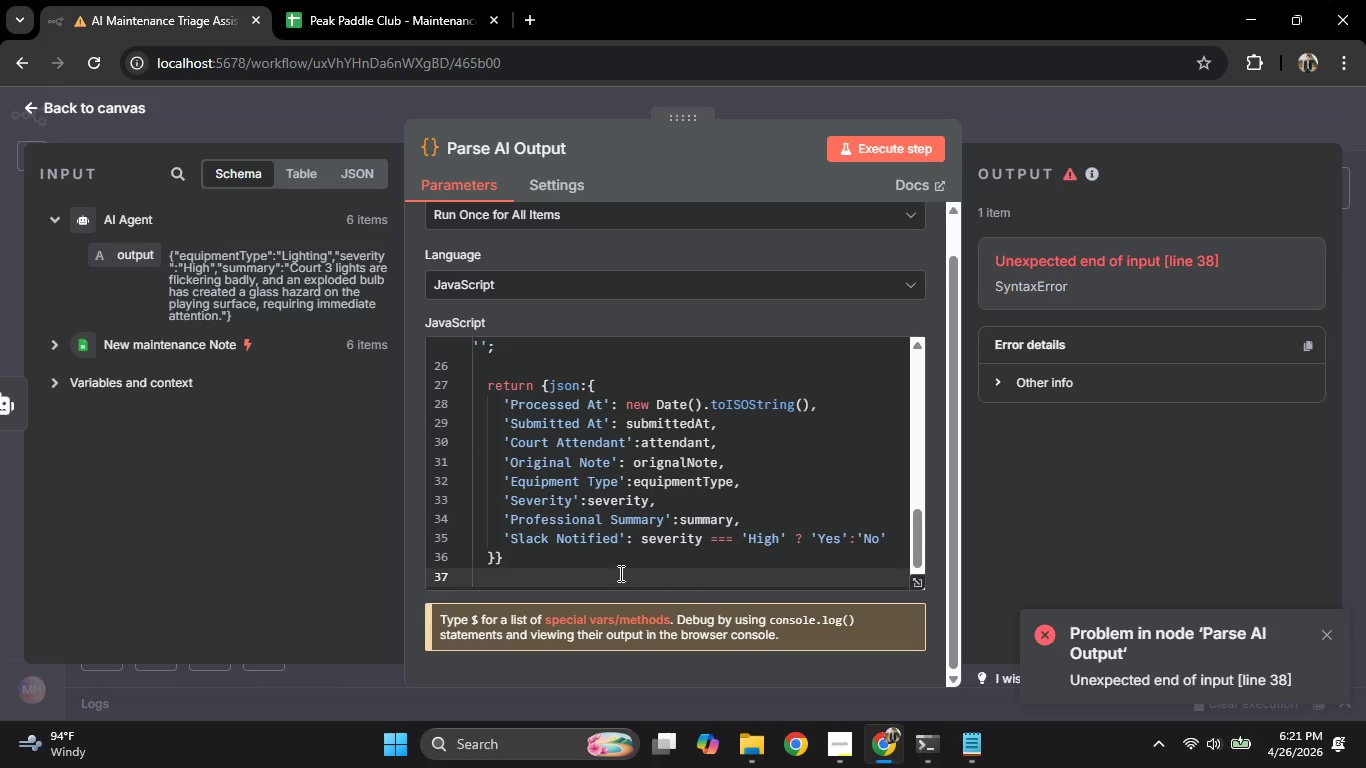 
left_click([619, 573])
 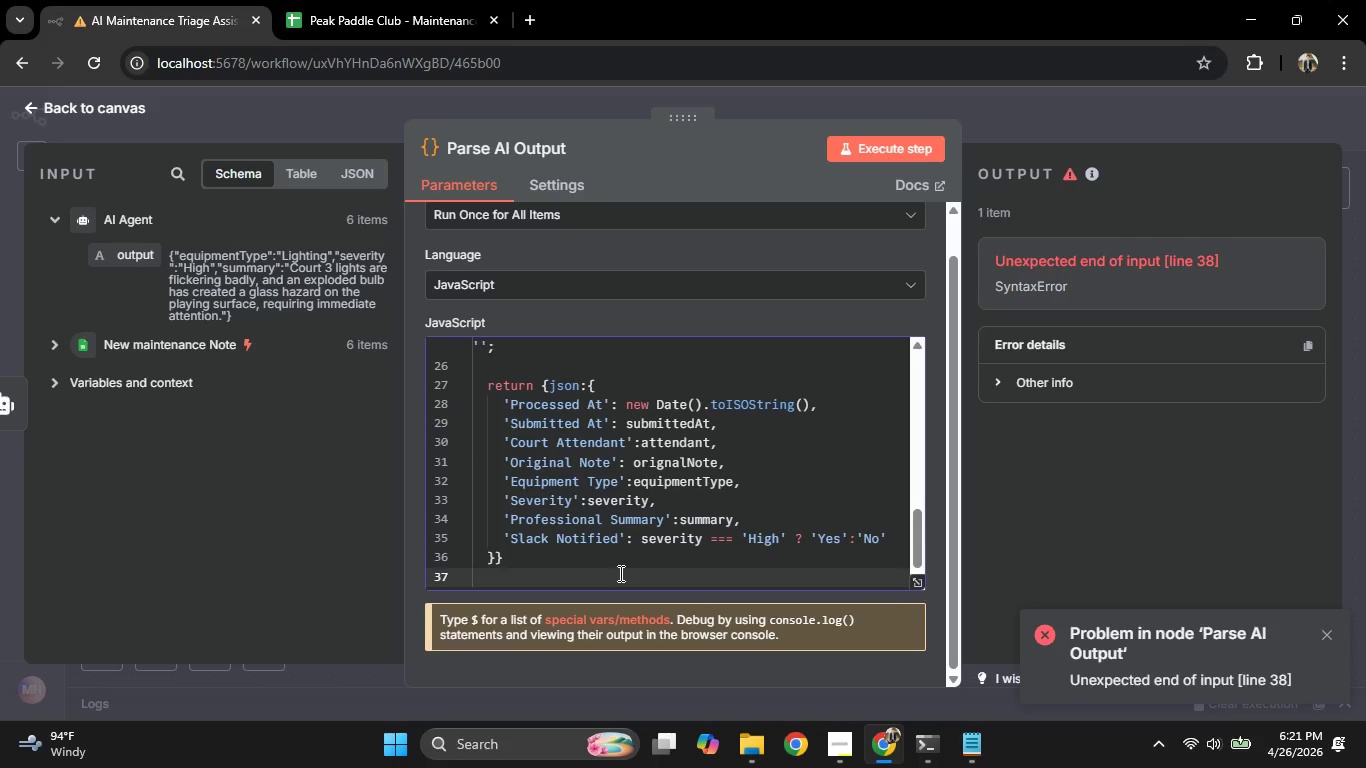 
scroll: coordinate [619, 571], scroll_direction: down, amount: 6.0
 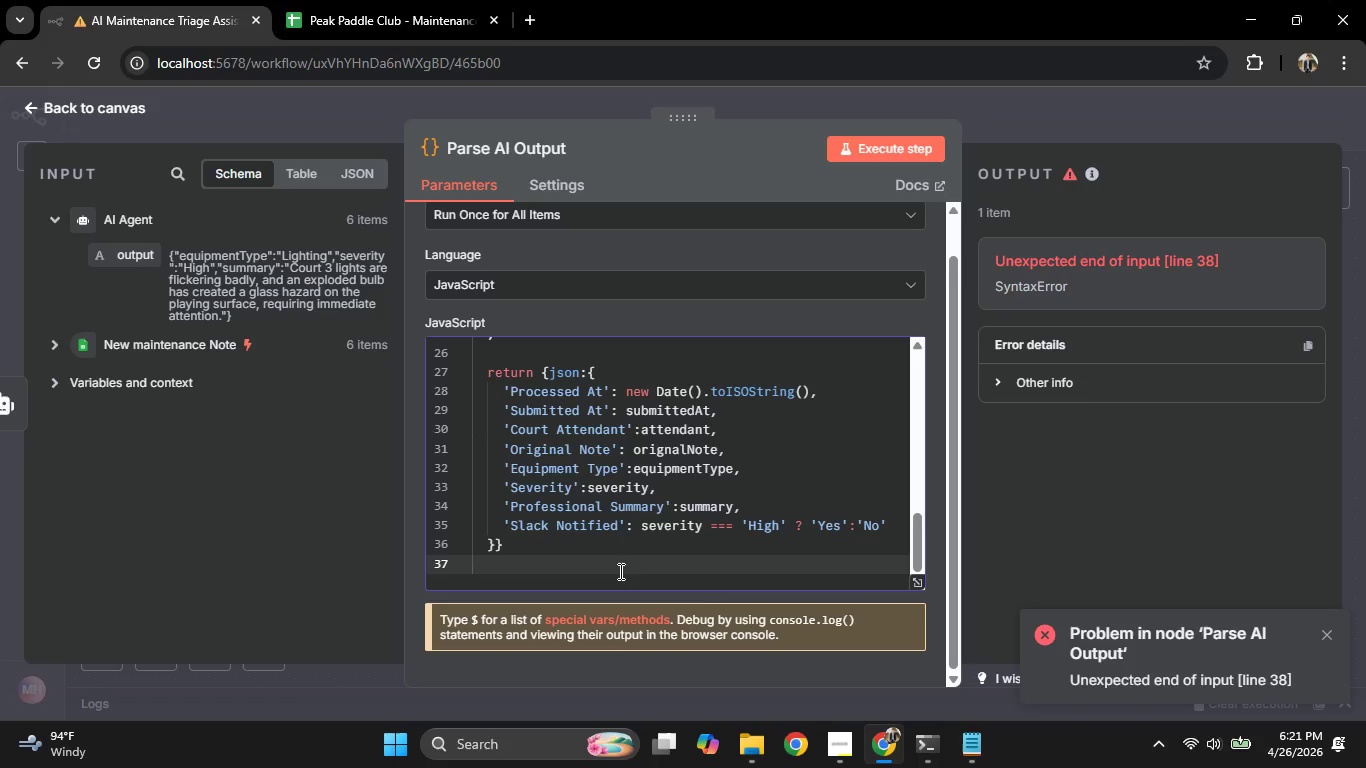 
scroll: coordinate [635, 523], scroll_direction: up, amount: 9.0
 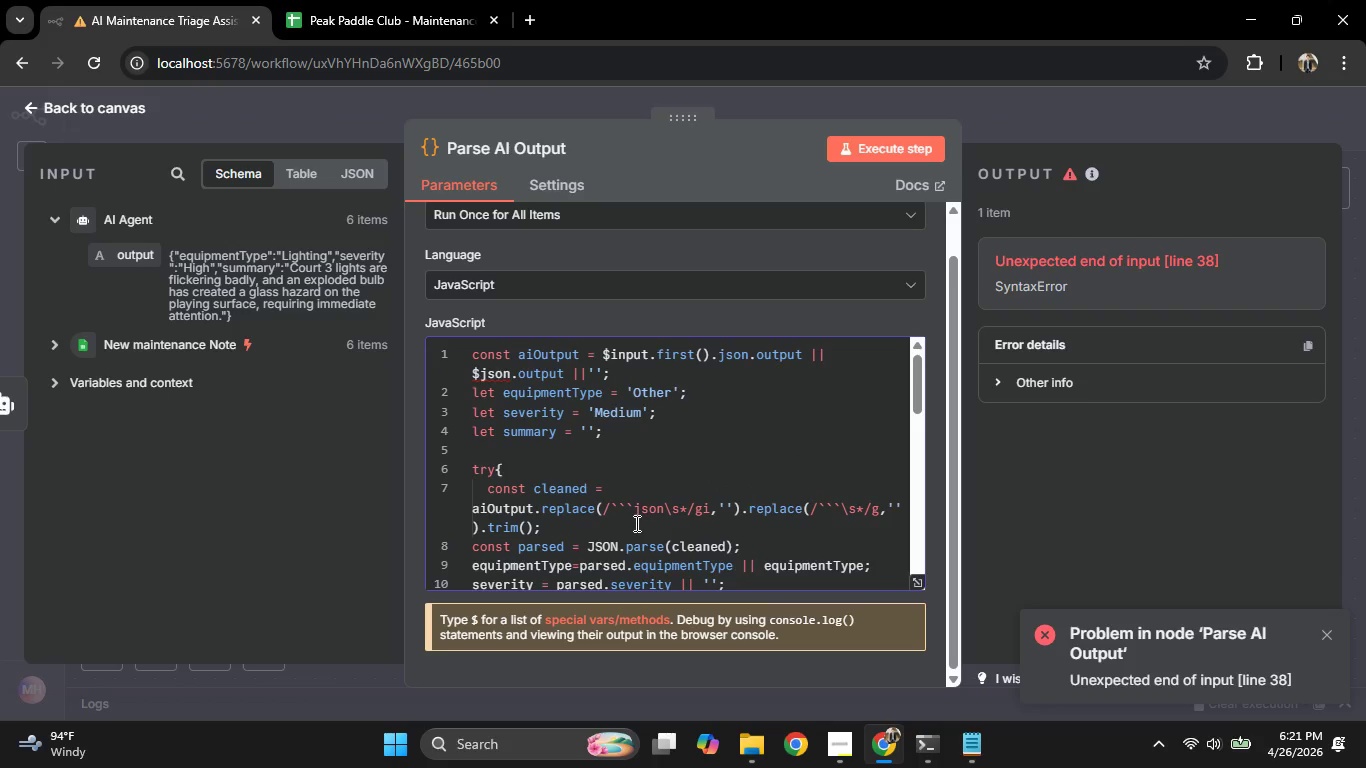 
wait(6.91)
 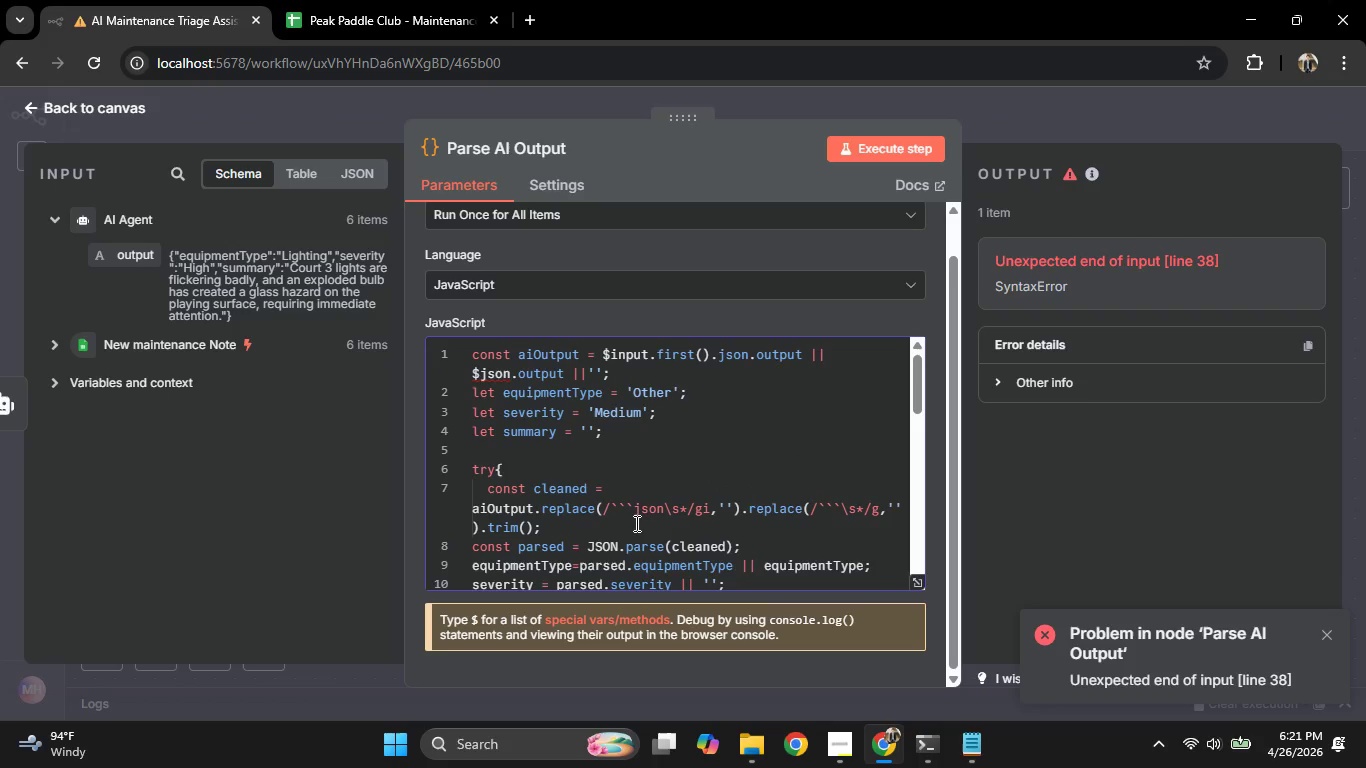 
scroll: coordinate [587, 456], scroll_direction: up, amount: 2.0
 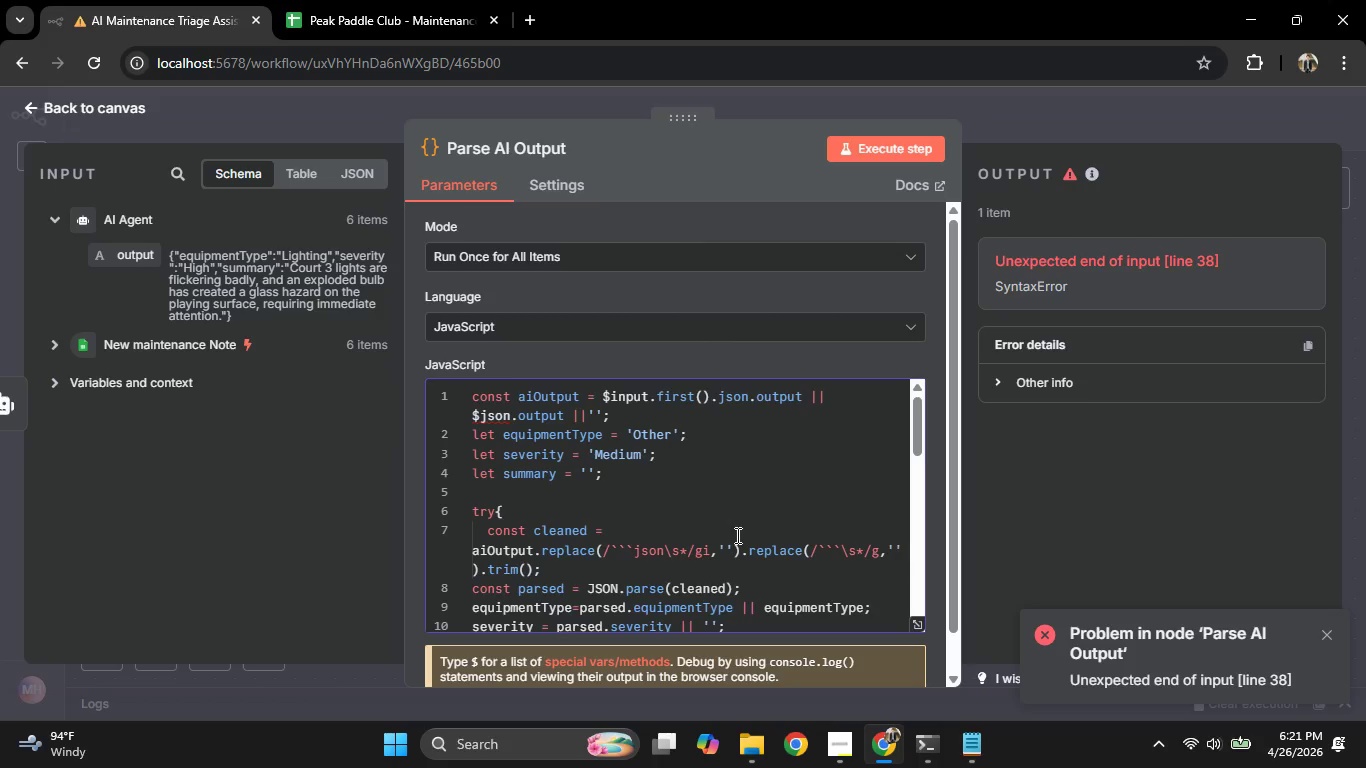 
scroll: coordinate [736, 535], scroll_direction: down, amount: 2.0
 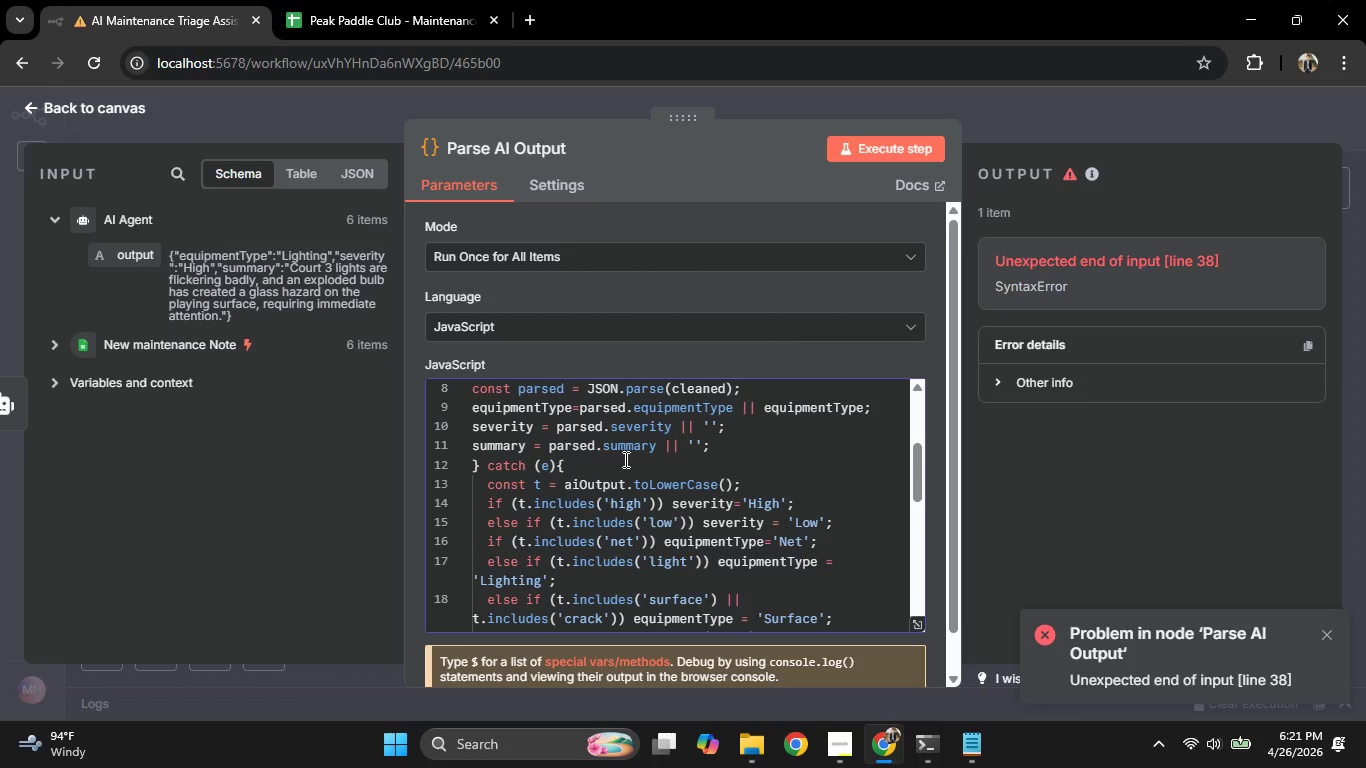 
wait(6.82)
 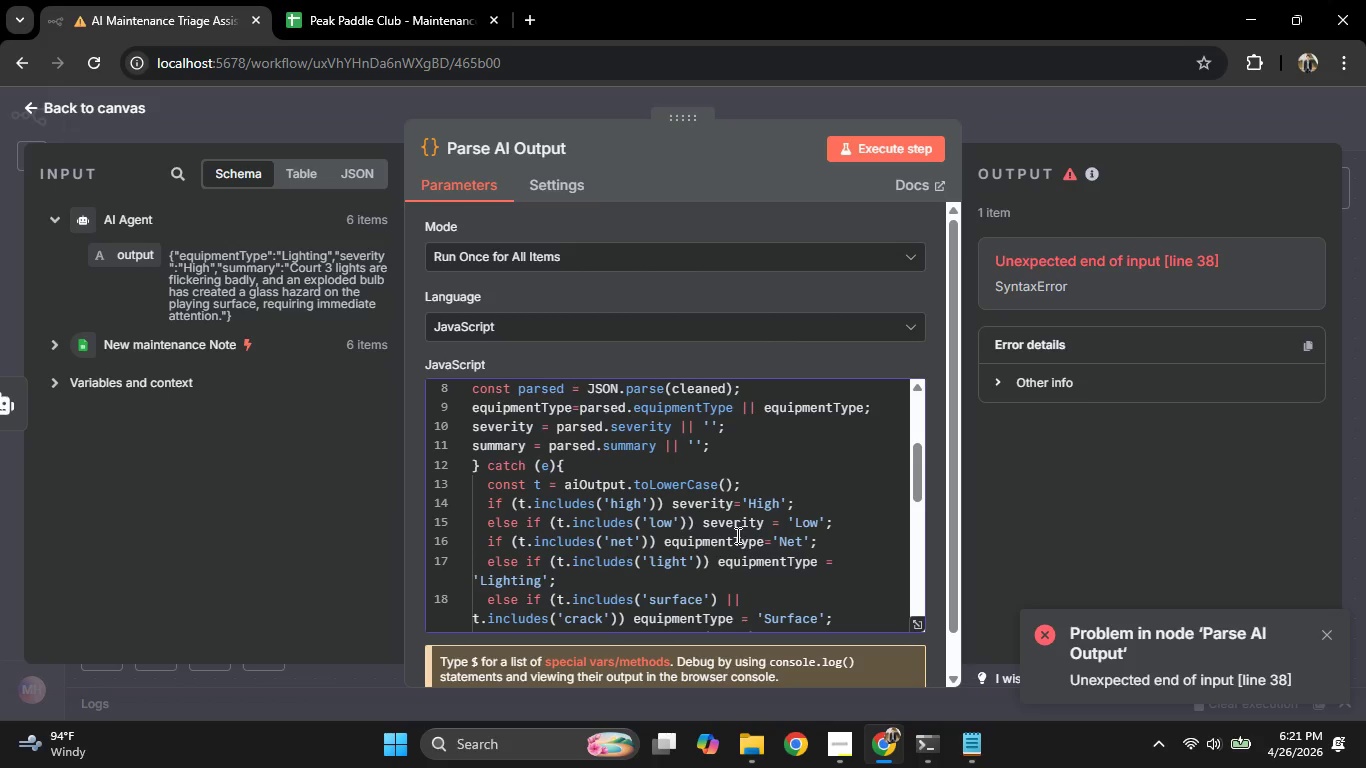 
scroll: coordinate [659, 467], scroll_direction: down, amount: 1.0
 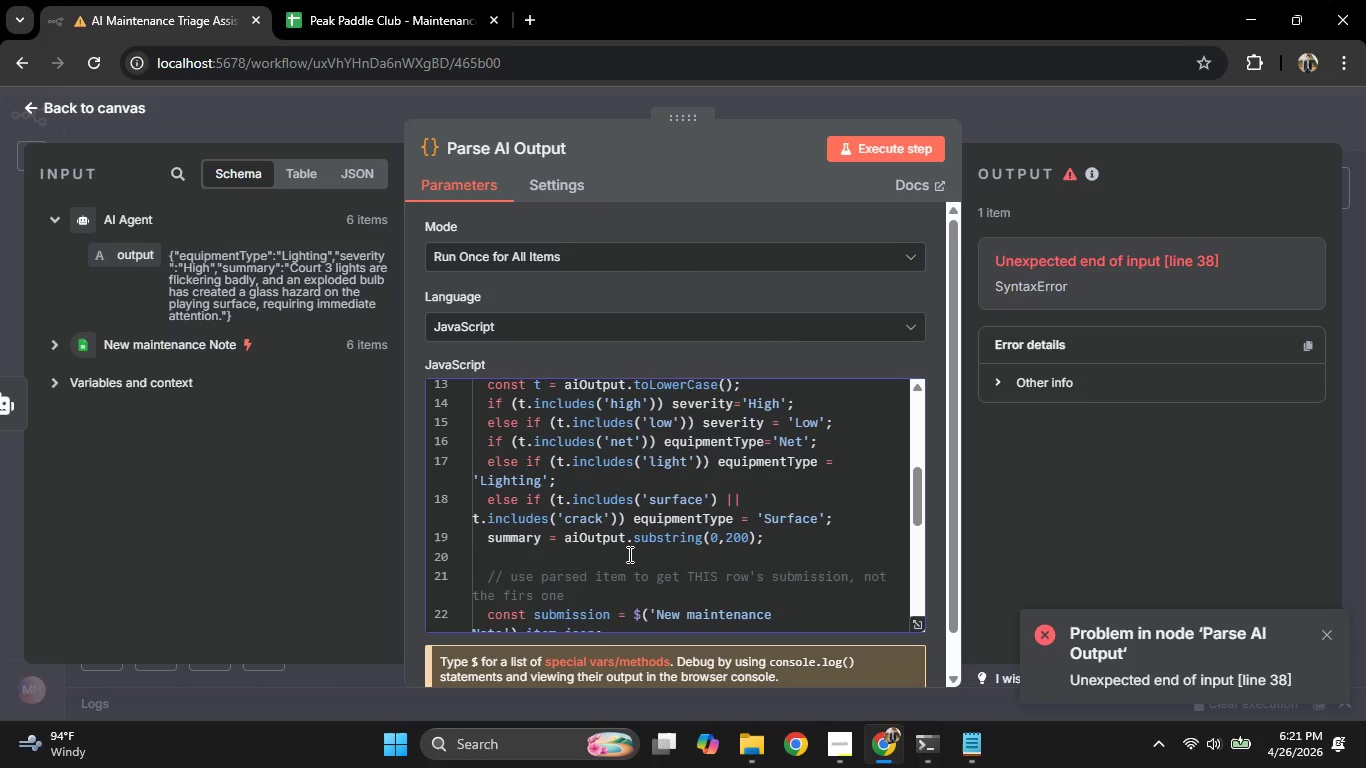 
left_click([628, 553])
 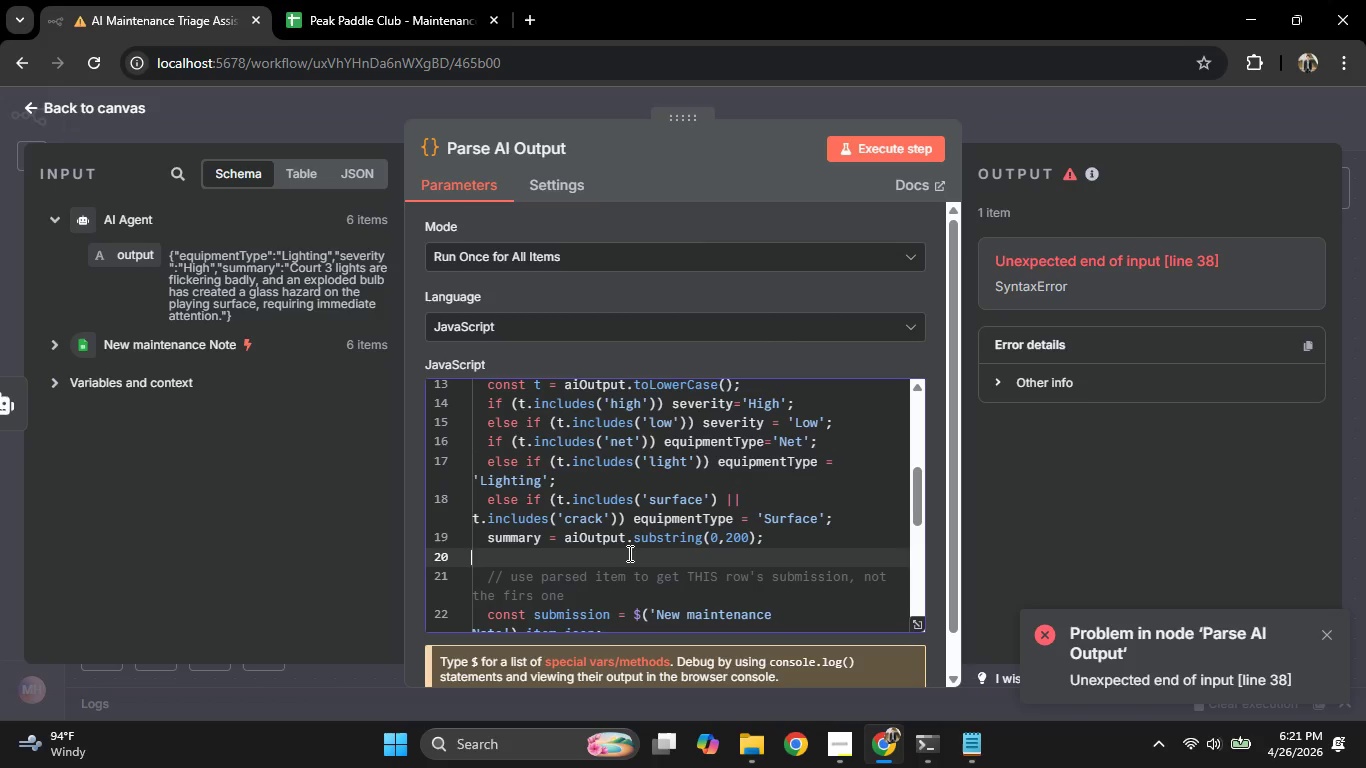 
key(Shift+ShiftRight)
 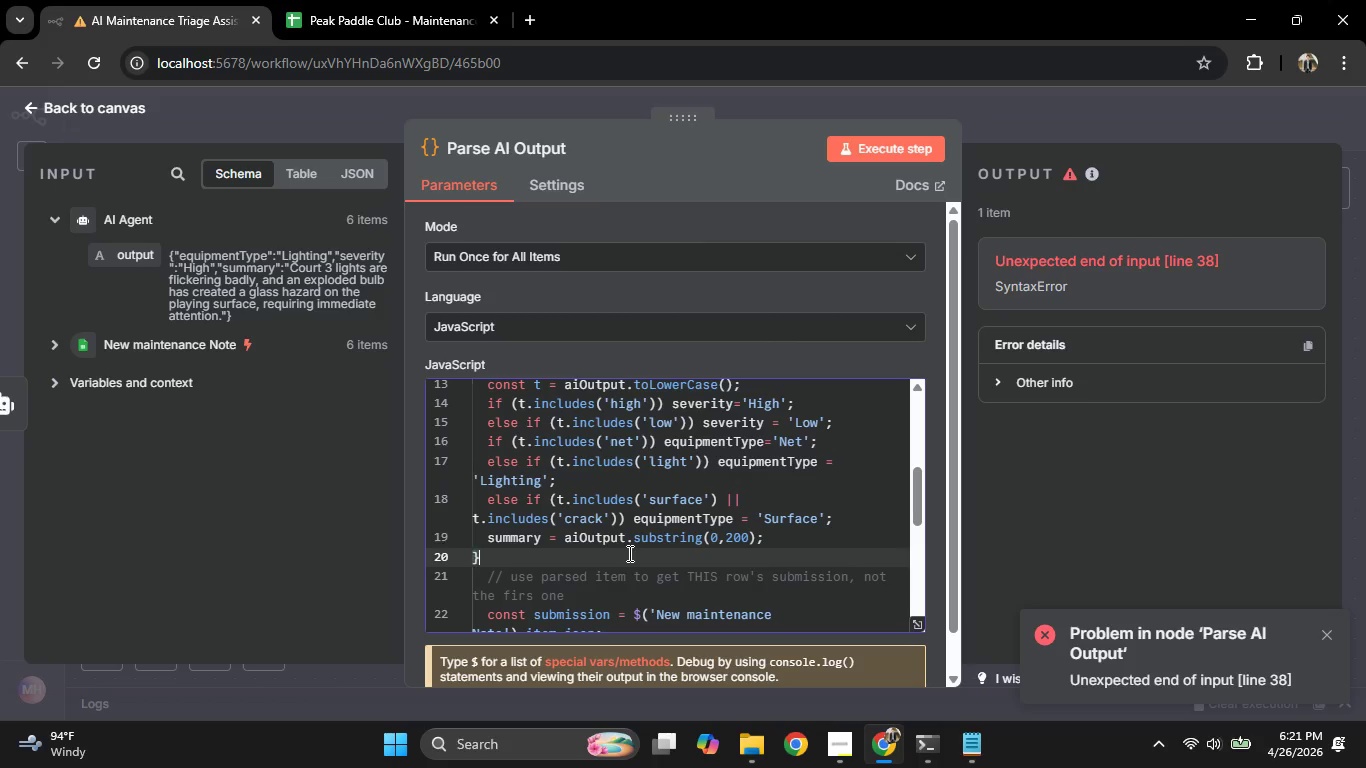 
key(Shift+BracketRight)
 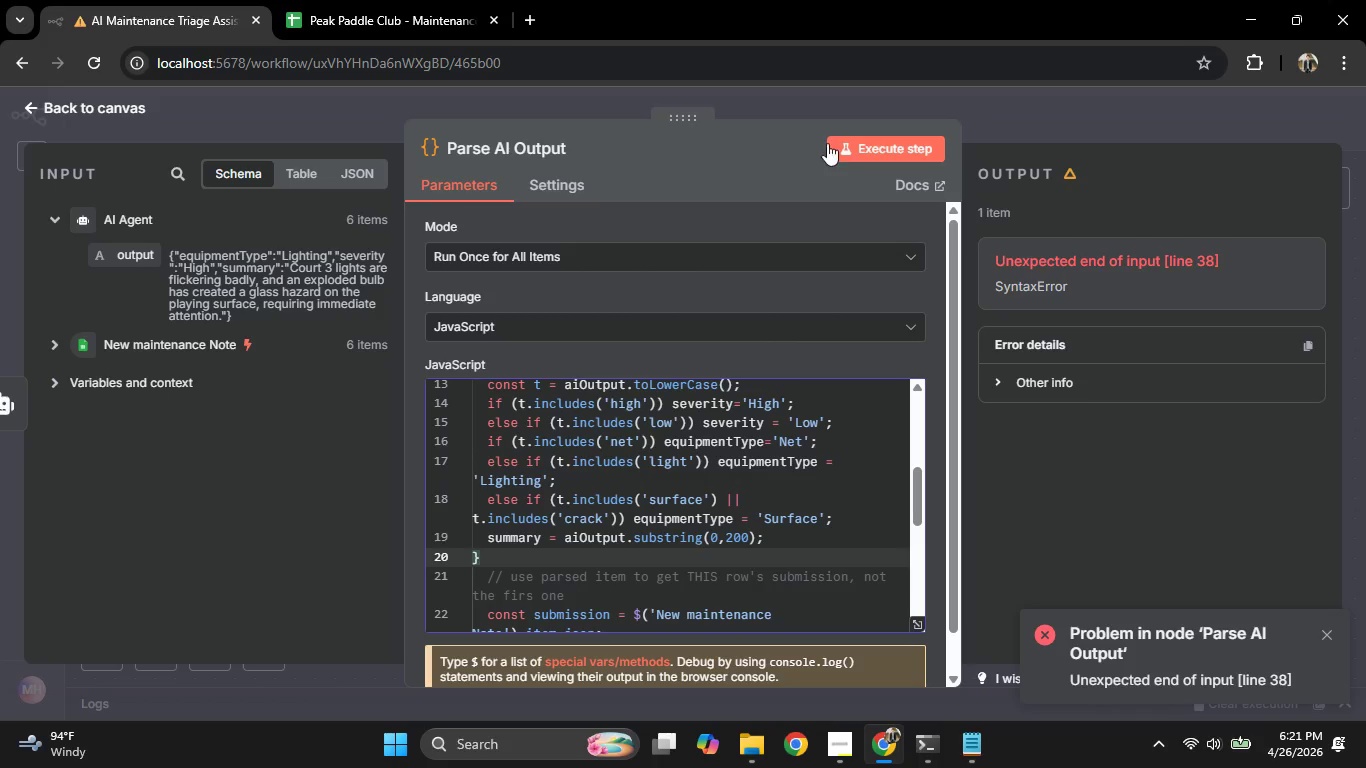 
left_click([882, 139])
 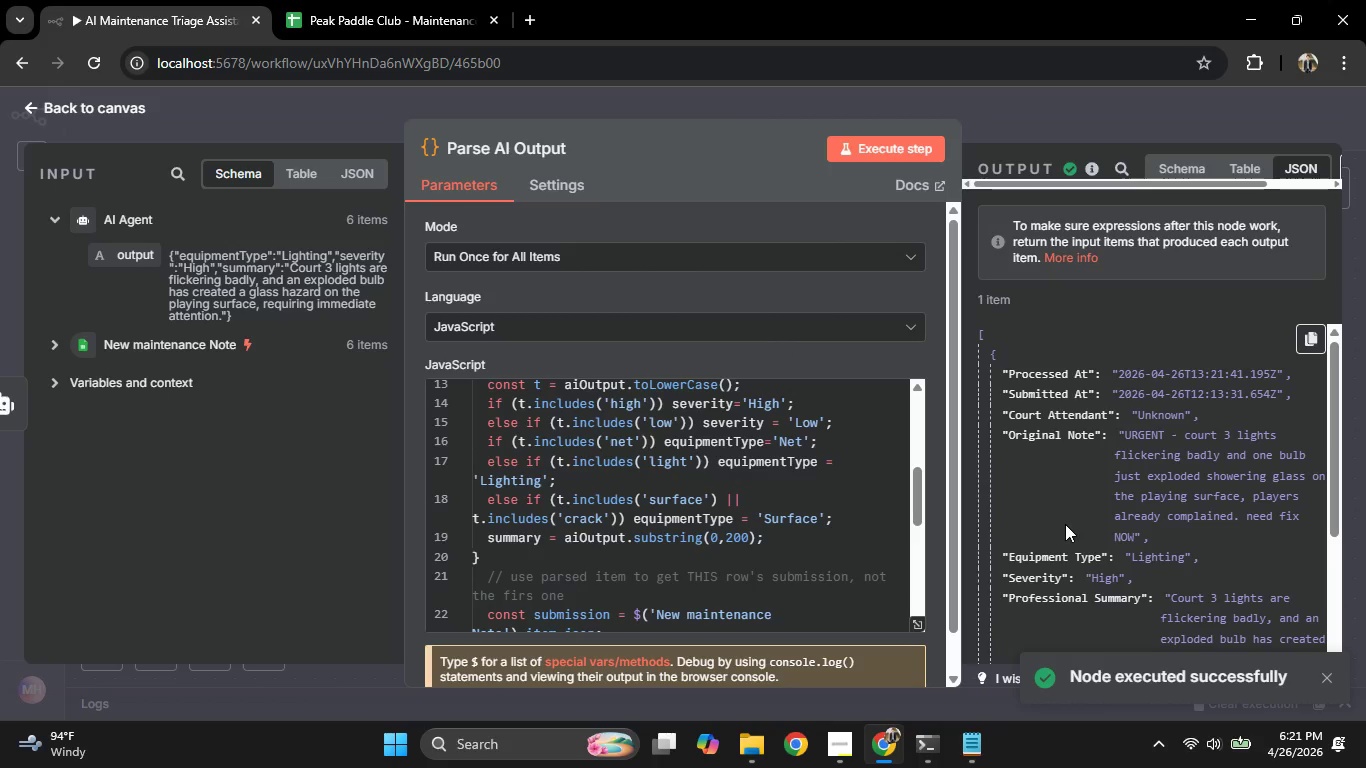 
scroll: coordinate [1065, 524], scroll_direction: down, amount: 2.0
 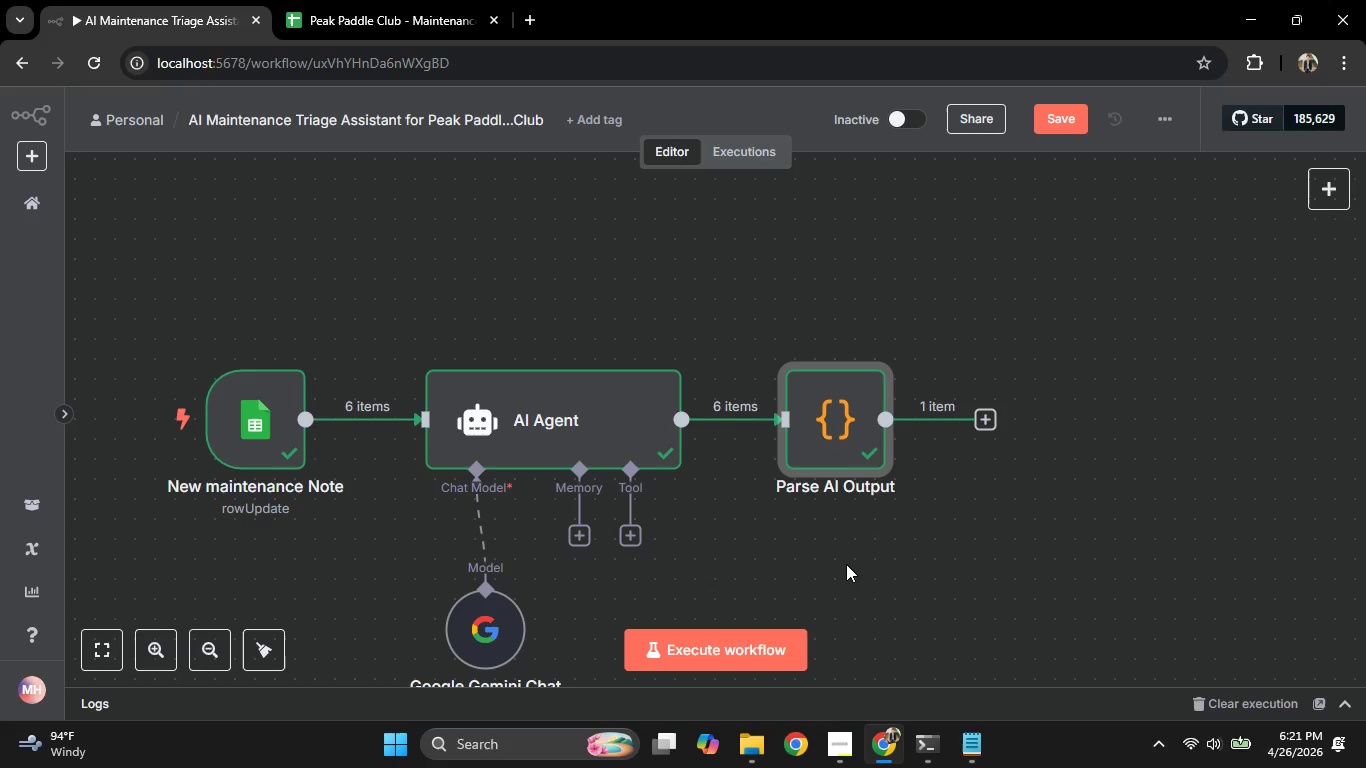 
wait(11.45)
 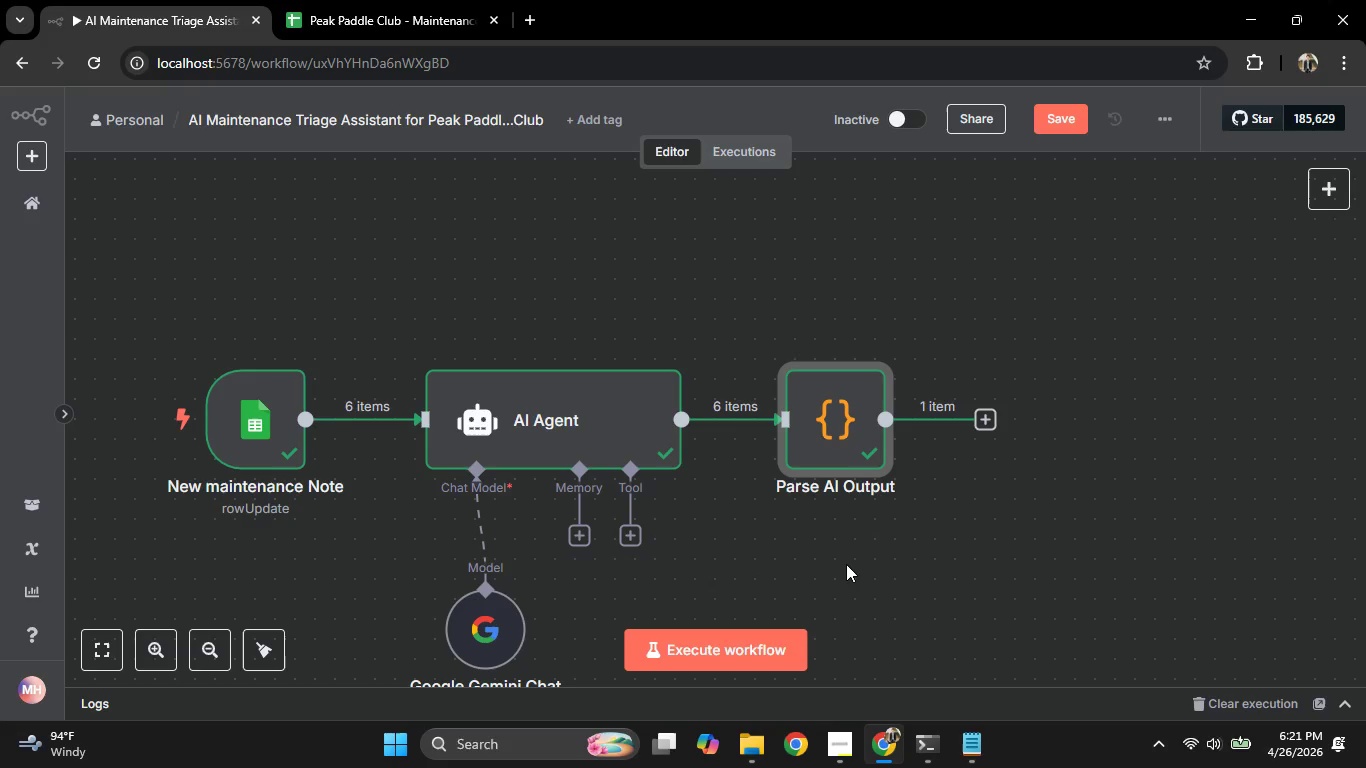 
left_click([975, 424])
 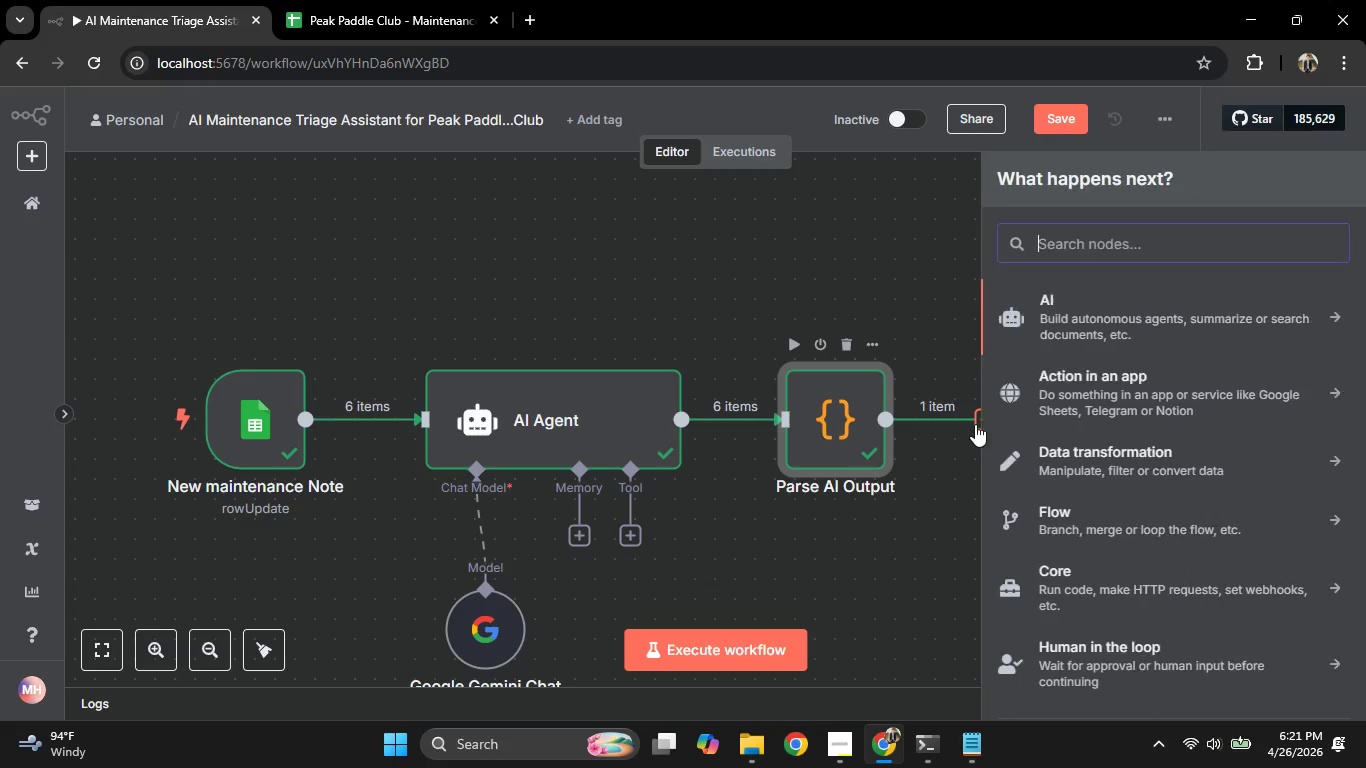 
type(shee)
 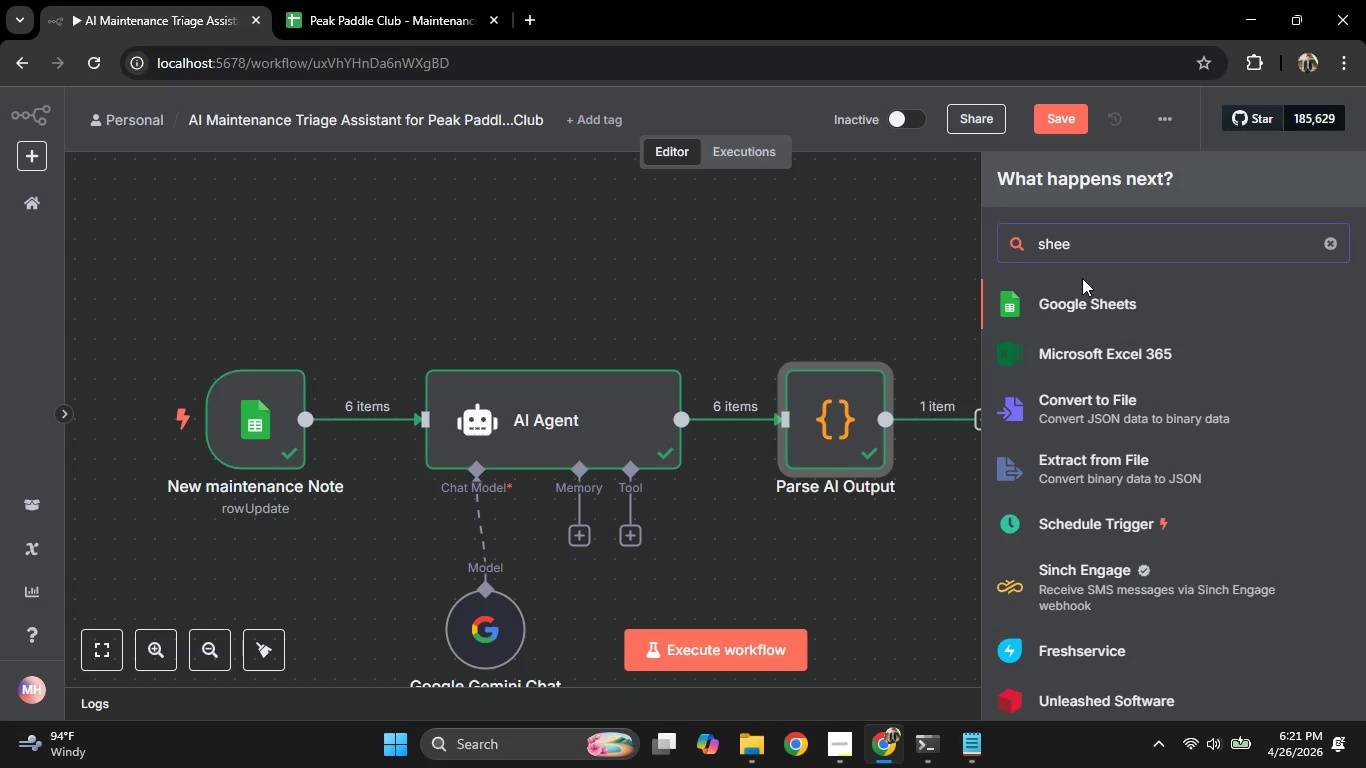 
left_click([1083, 289])
 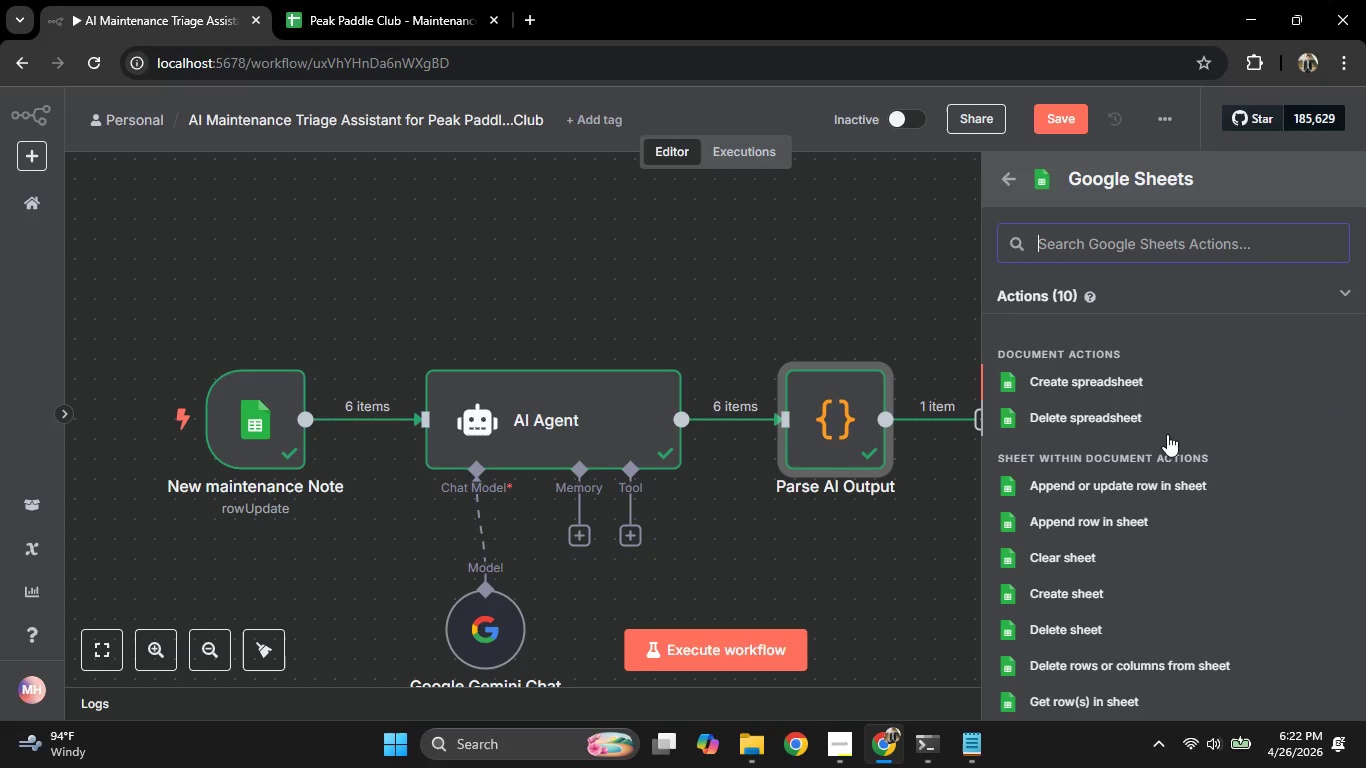 
scroll: coordinate [1161, 443], scroll_direction: down, amount: 3.0
 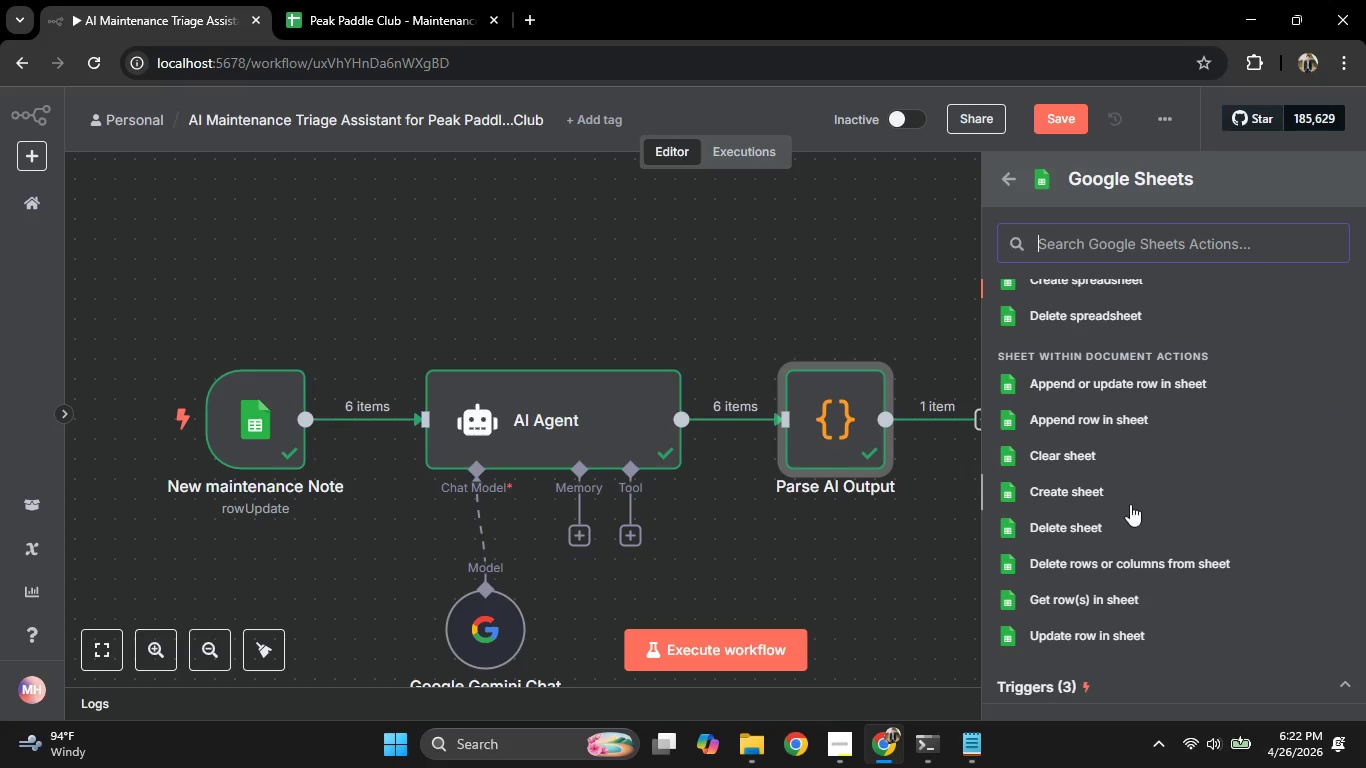 
left_click([1111, 414])
 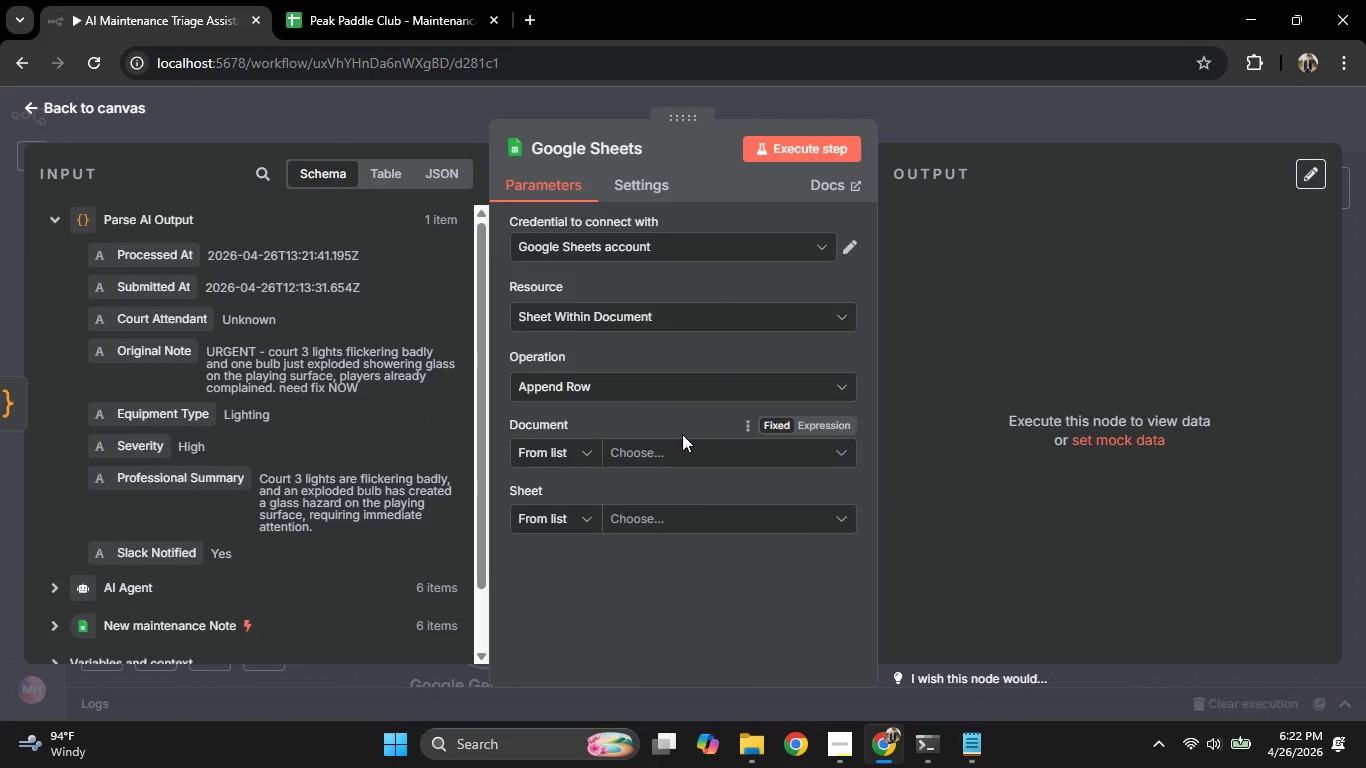 
left_click([681, 443])
 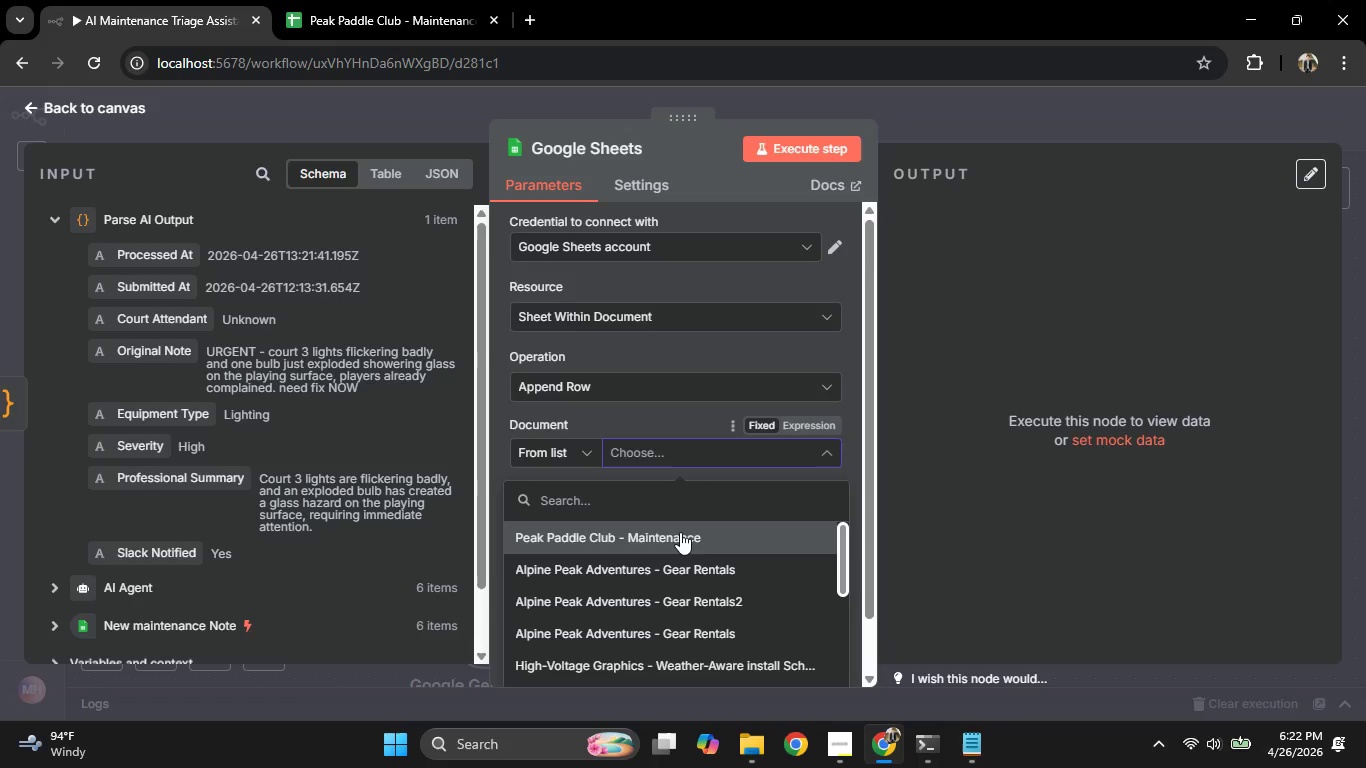 
left_click([680, 532])
 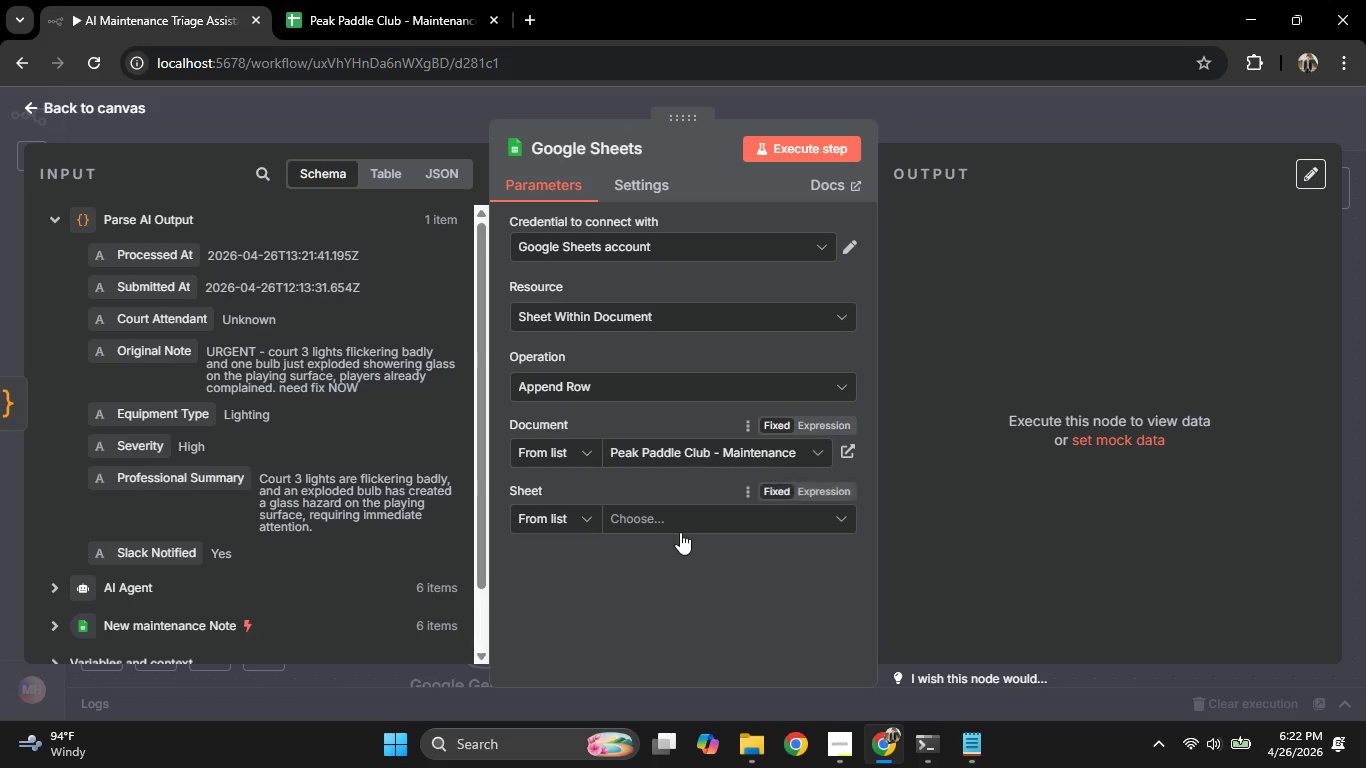 
left_click([691, 513])
 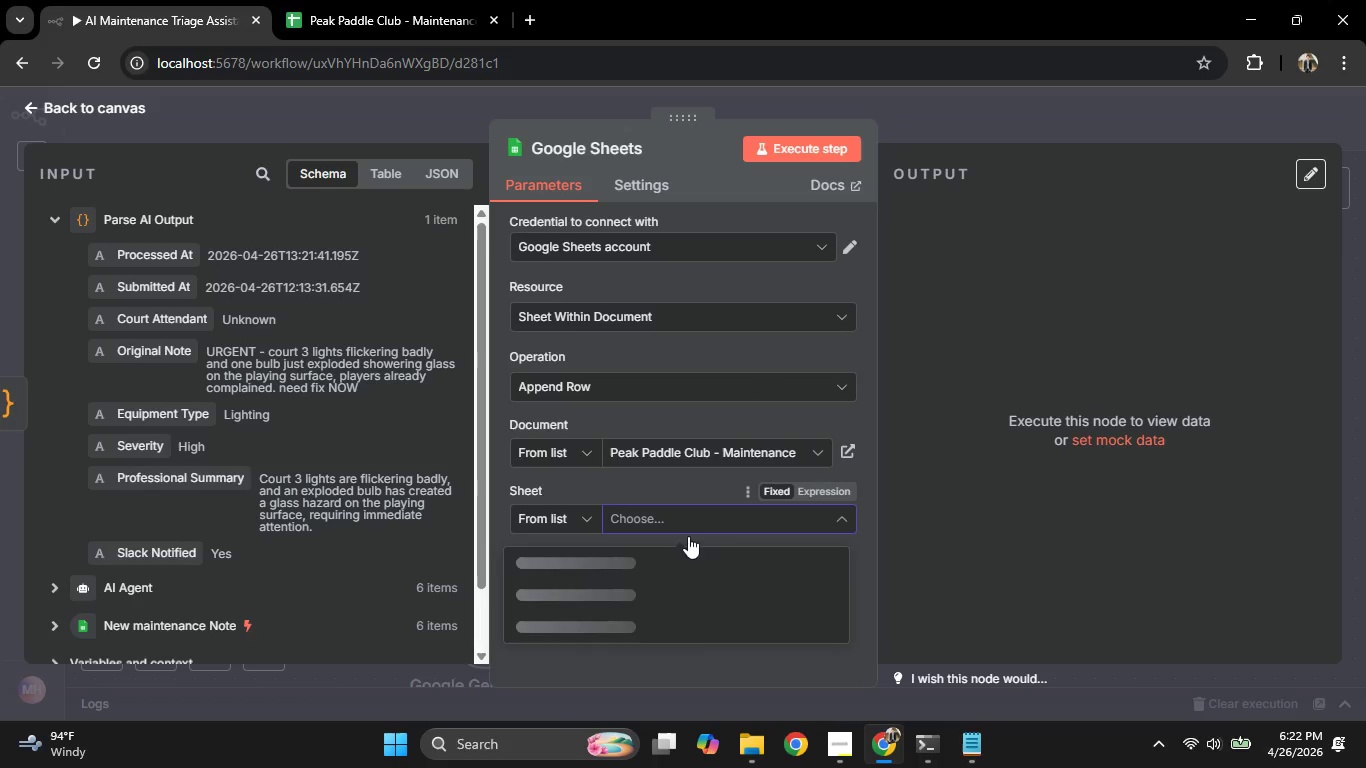 
mouse_move([682, 575])
 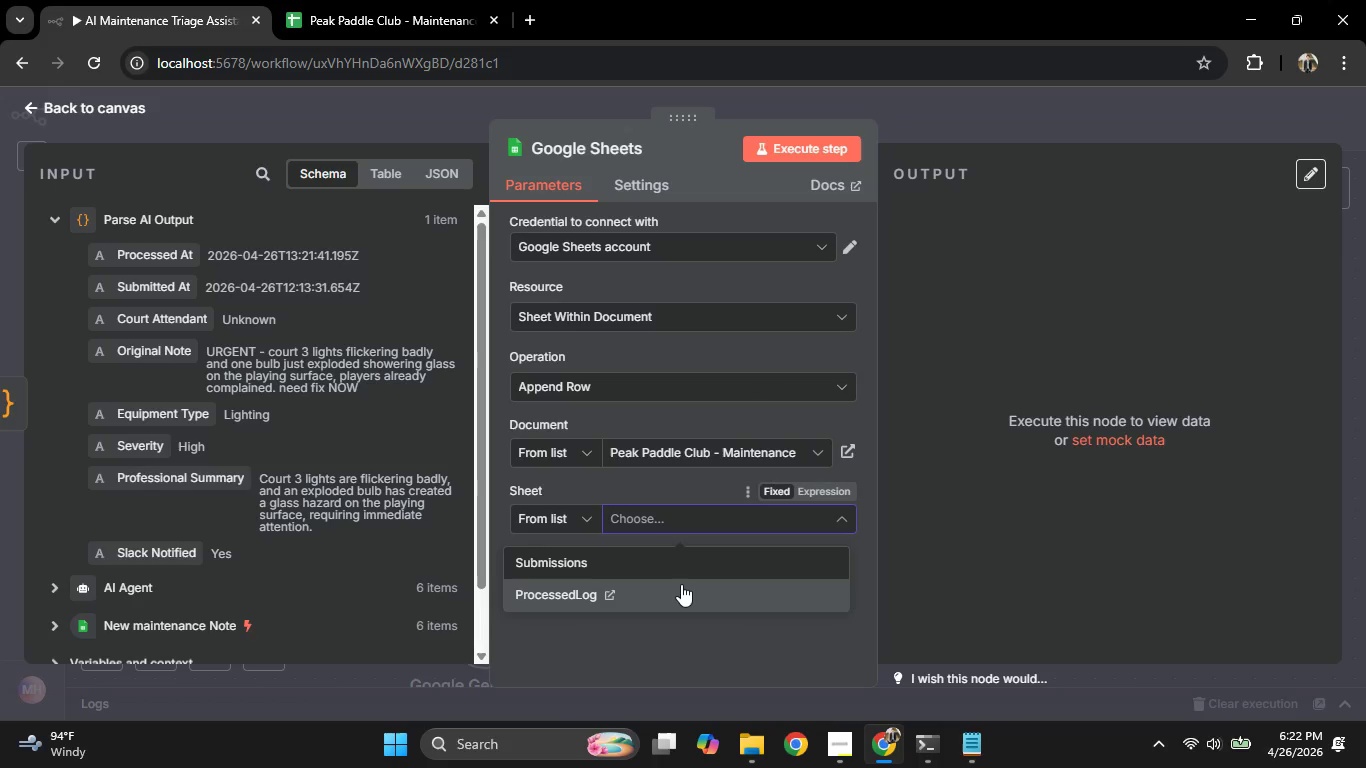 
left_click([681, 584])
 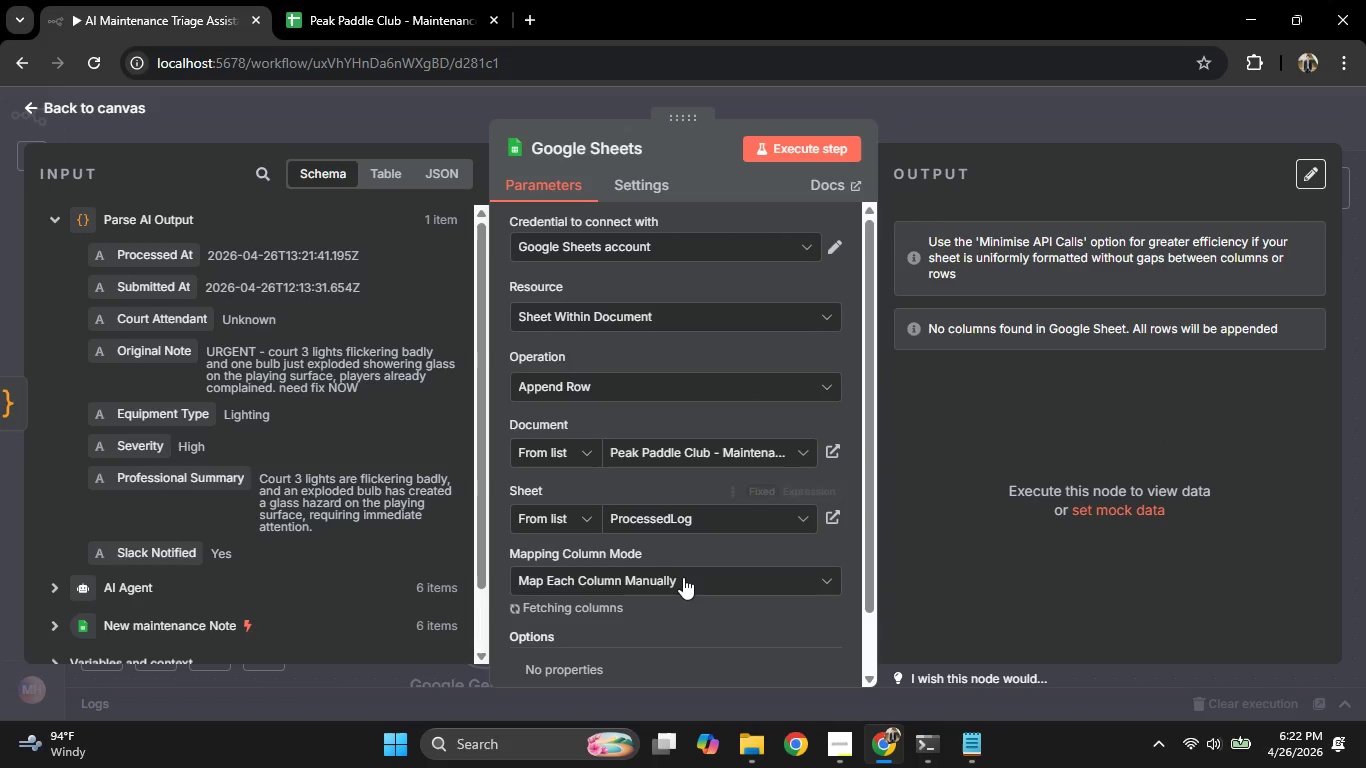 
scroll: coordinate [683, 577], scroll_direction: down, amount: 2.0
 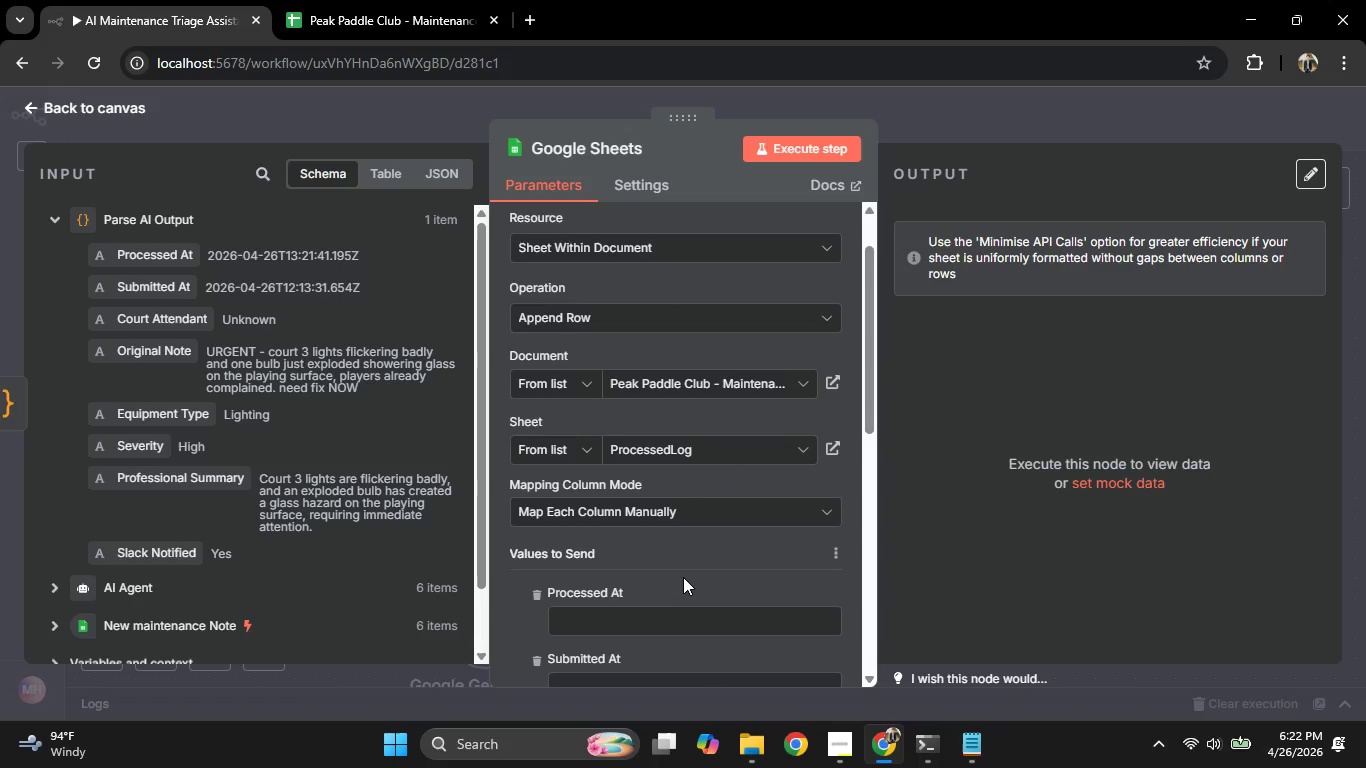 
wait(6.42)
 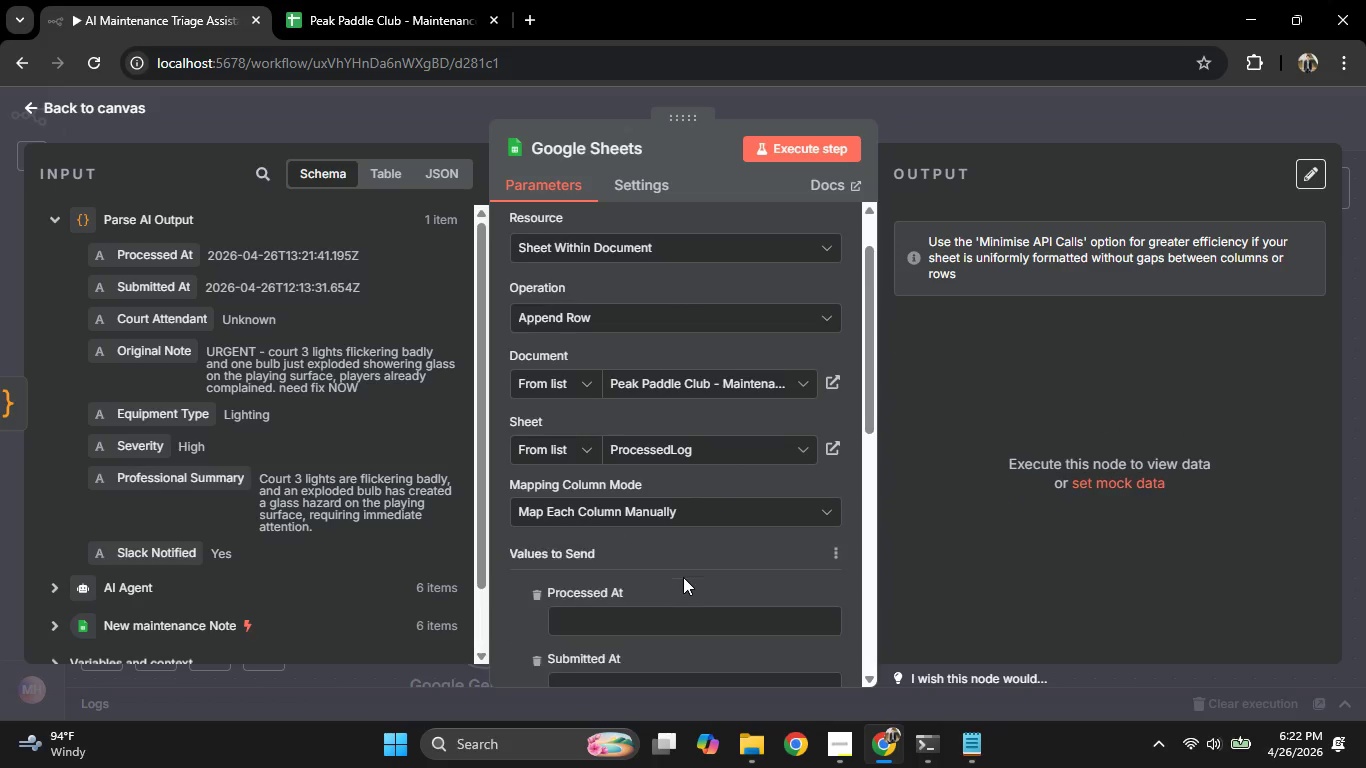 
scroll: coordinate [683, 577], scroll_direction: down, amount: 2.0
 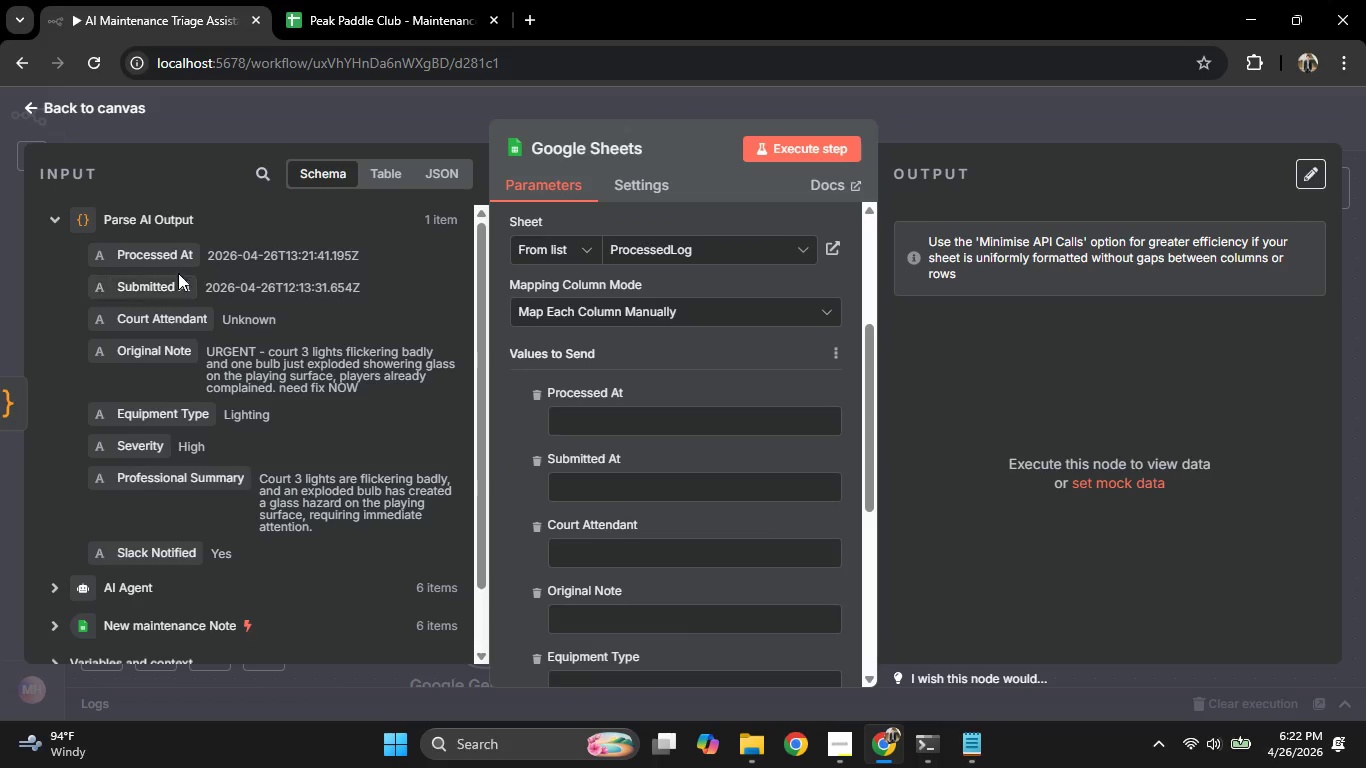 
left_click_drag(start_coordinate=[177, 253], to_coordinate=[773, 426])
 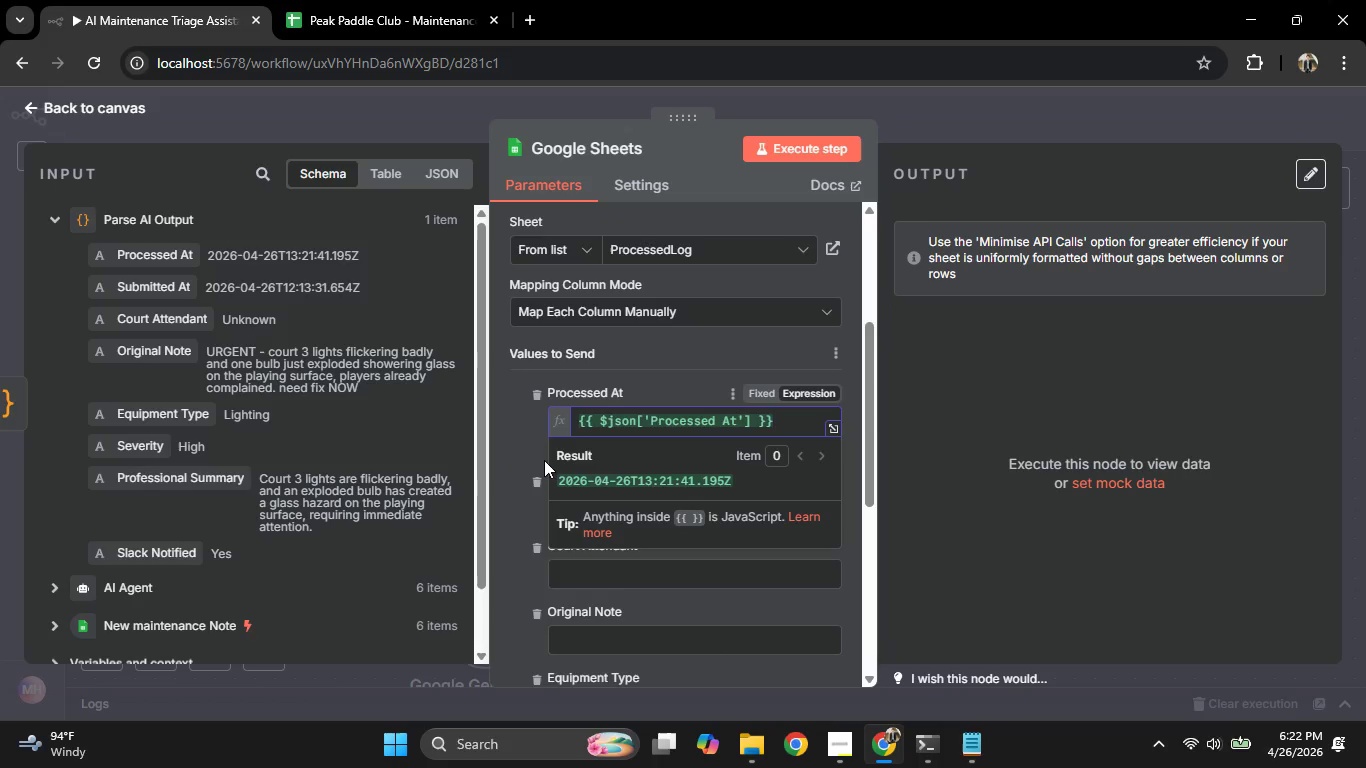 
left_click([508, 447])
 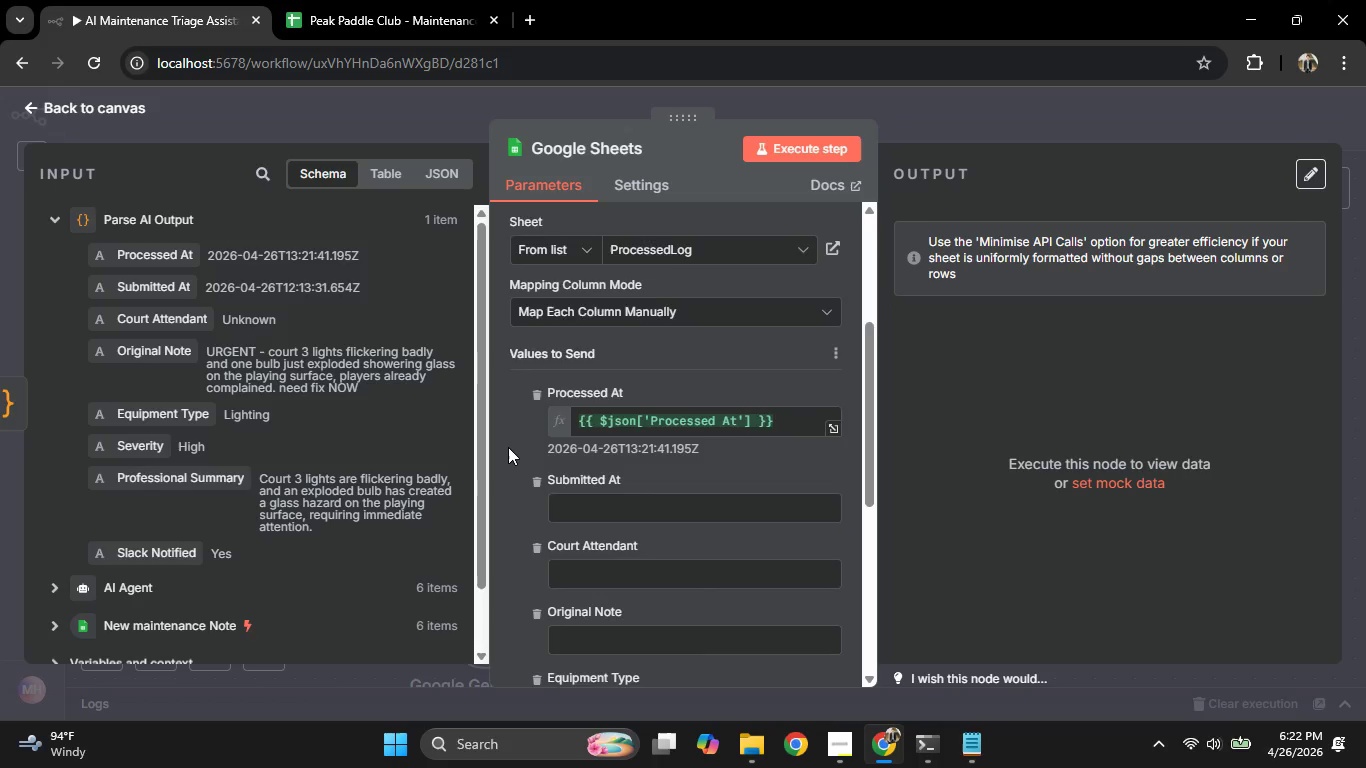 
scroll: coordinate [508, 447], scroll_direction: down, amount: 1.0
 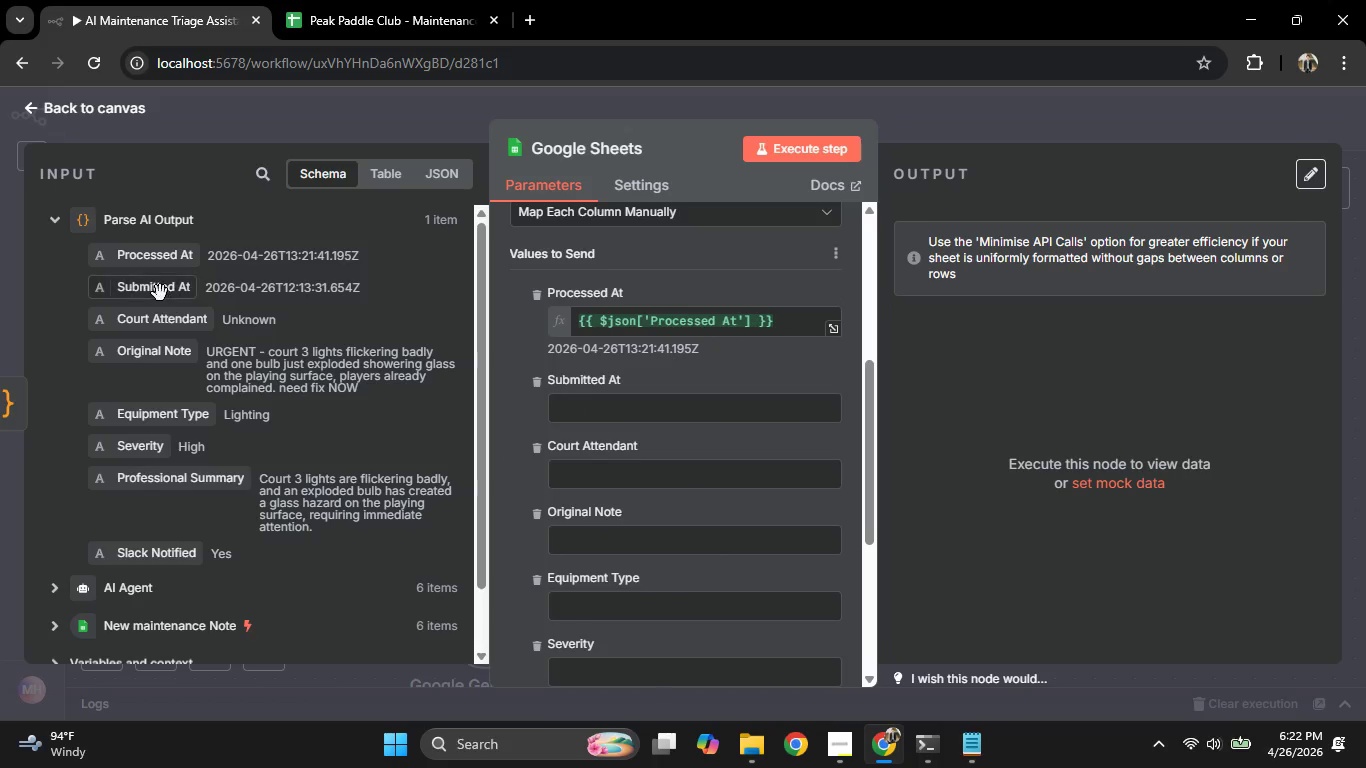 
left_click_drag(start_coordinate=[160, 290], to_coordinate=[638, 407])
 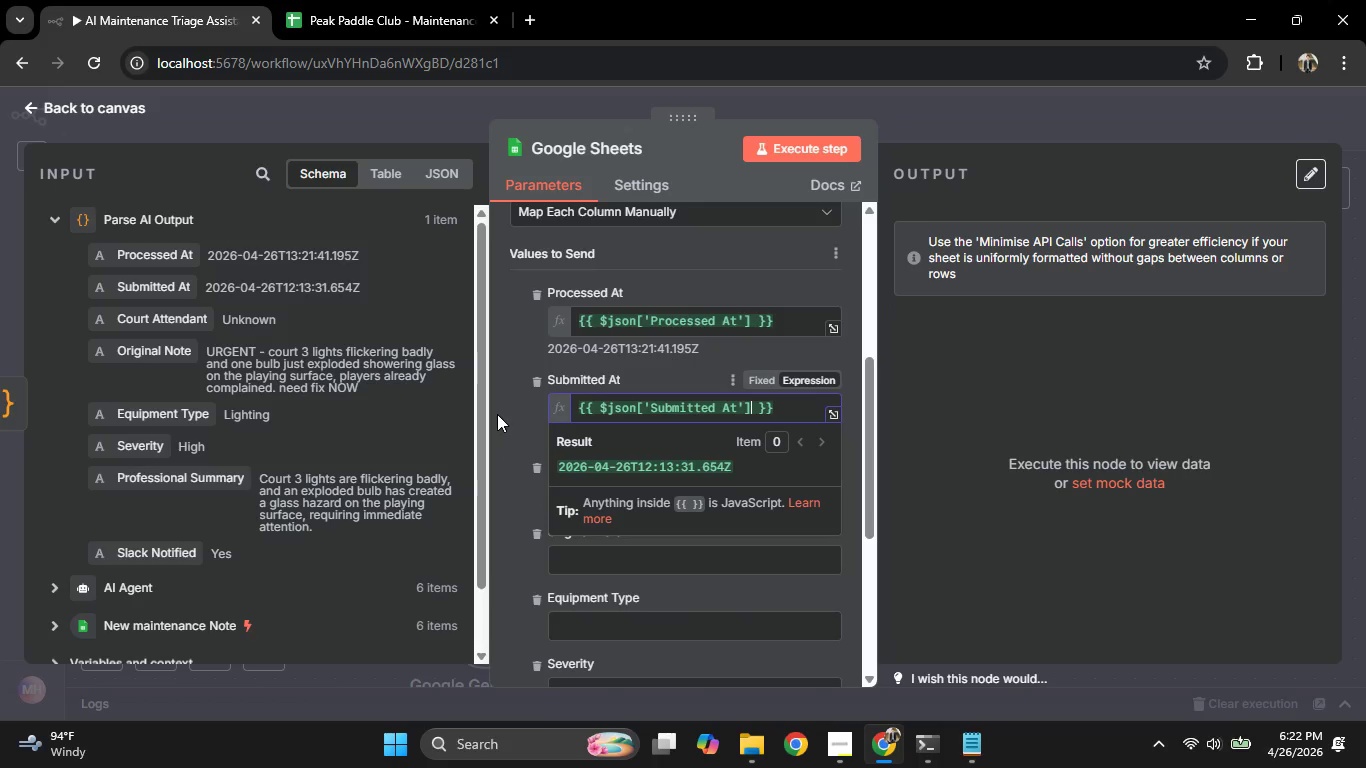 
left_click([497, 413])
 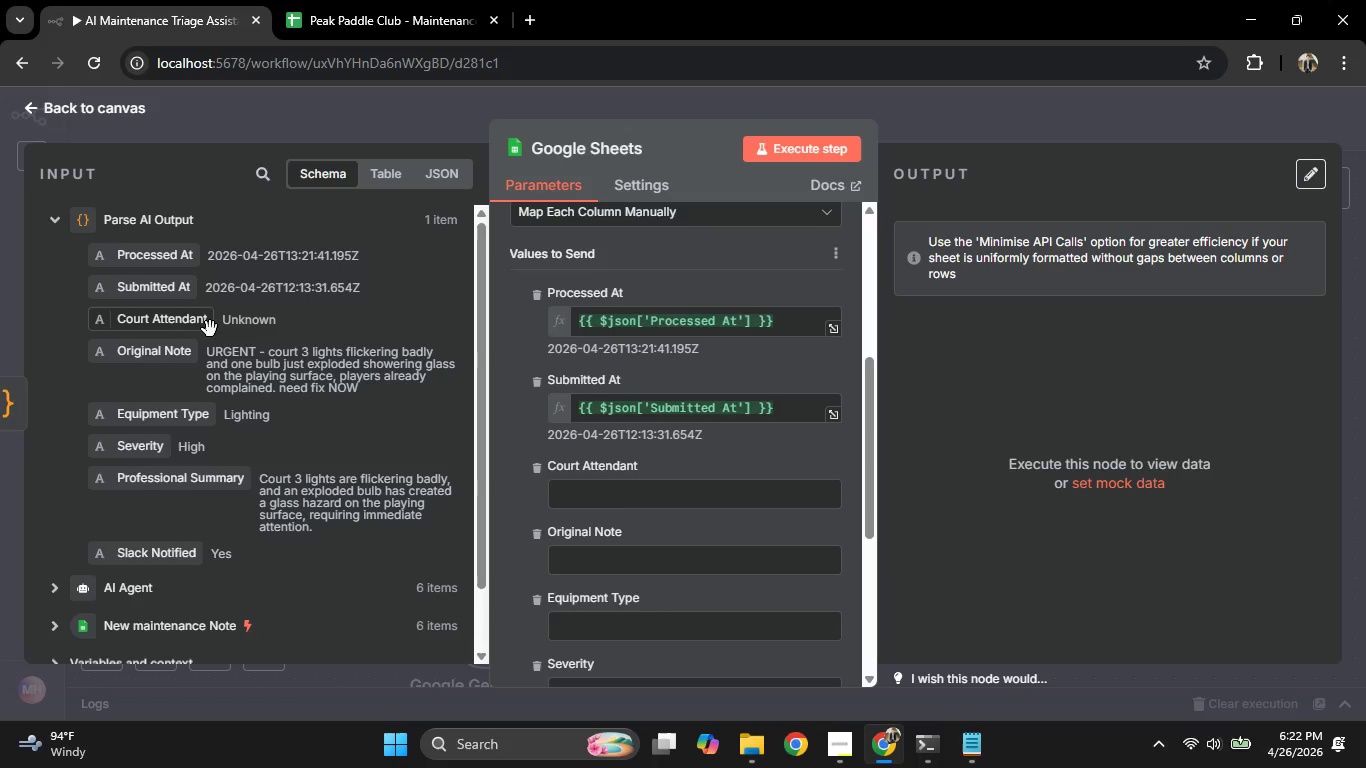 
left_click_drag(start_coordinate=[209, 327], to_coordinate=[670, 490])
 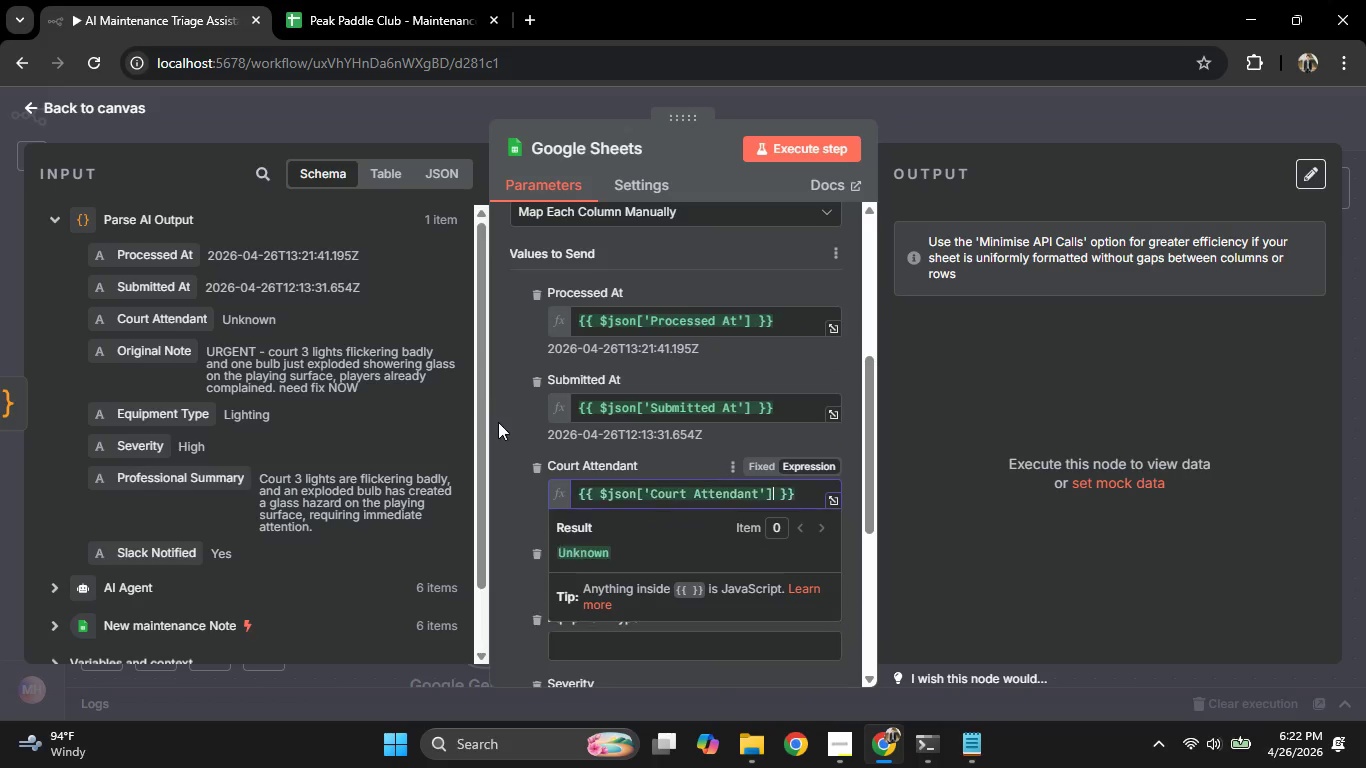 
left_click([499, 422])
 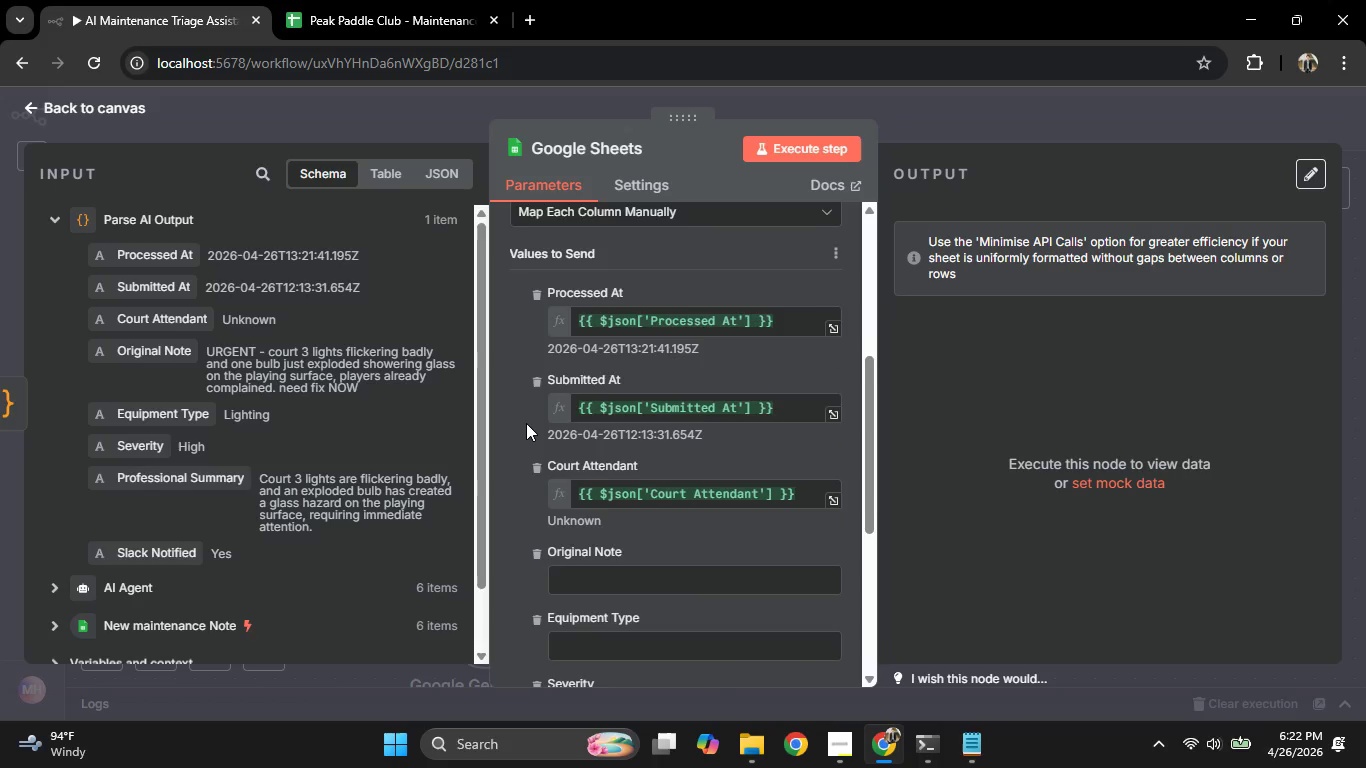 
scroll: coordinate [526, 423], scroll_direction: down, amount: 1.0
 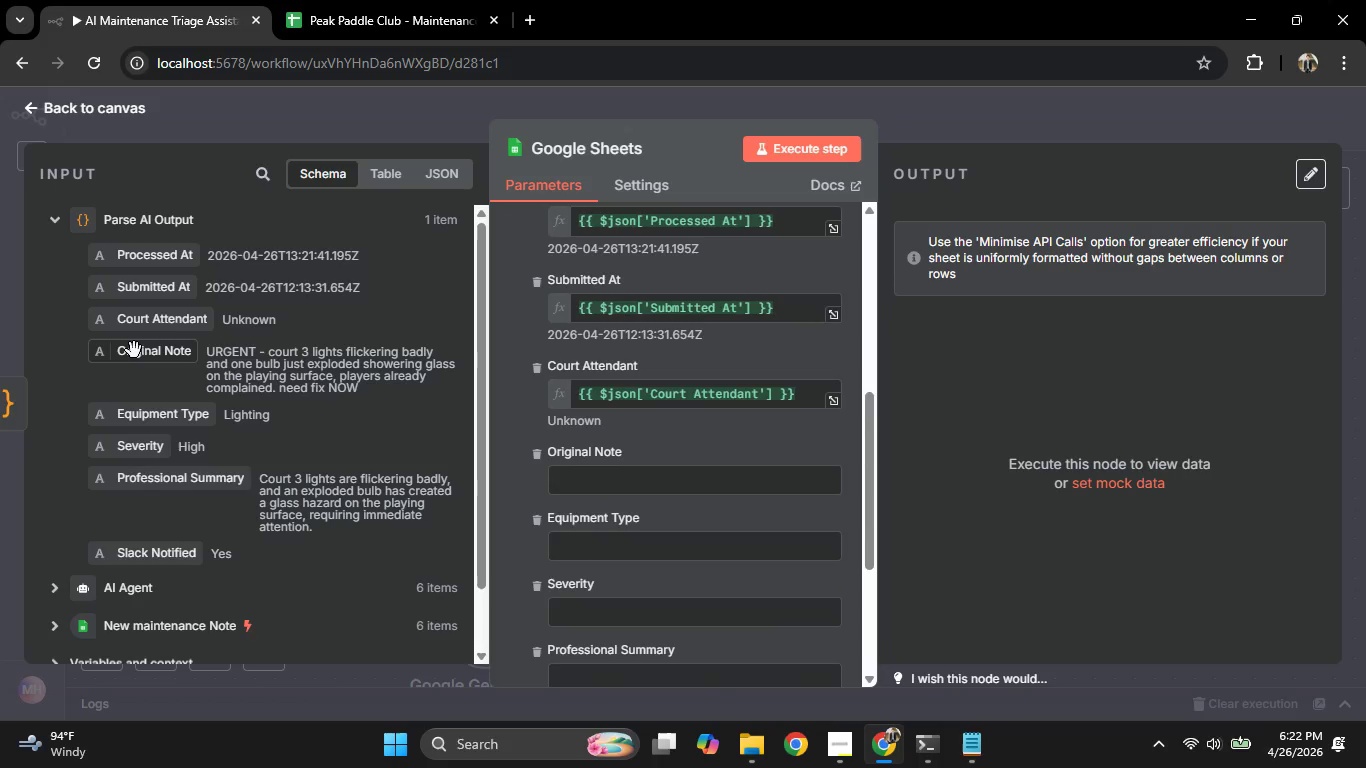 
left_click_drag(start_coordinate=[134, 350], to_coordinate=[601, 478])
 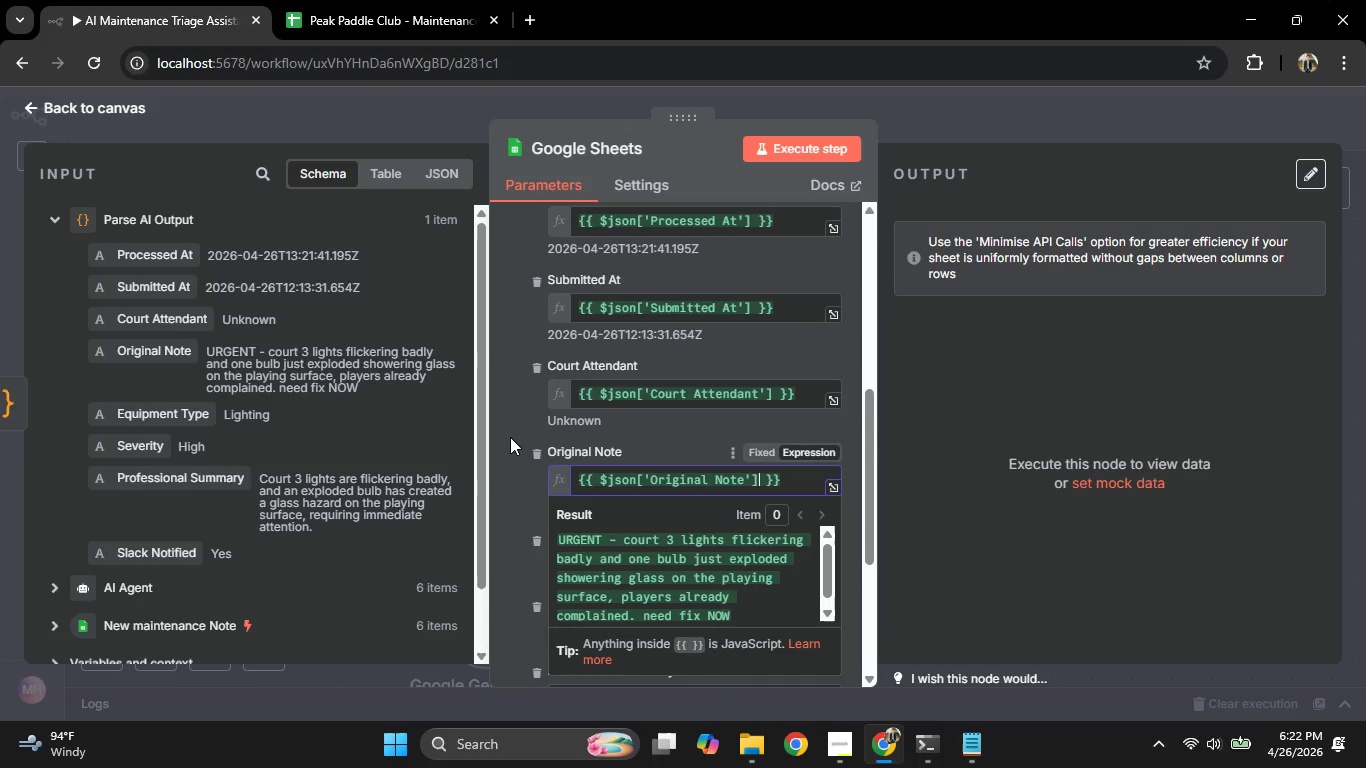 
left_click([517, 437])
 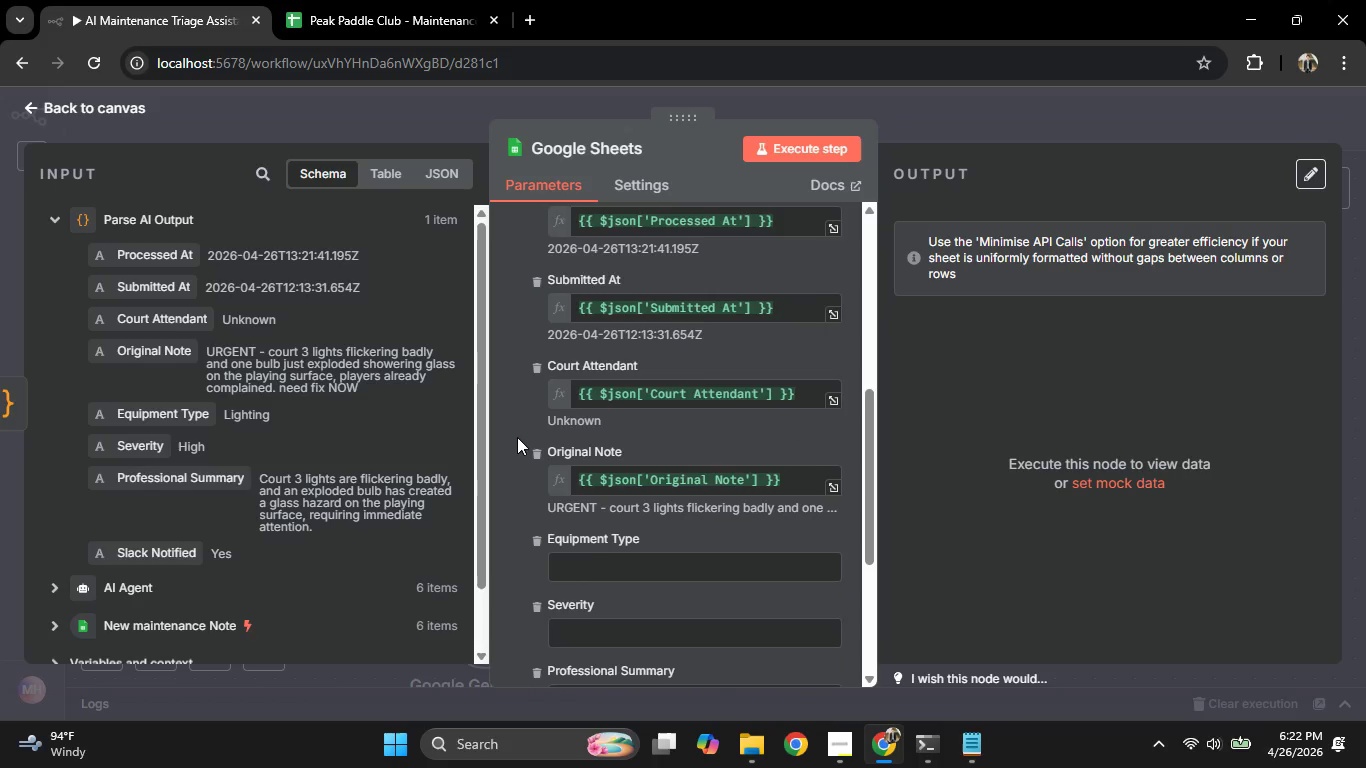 
scroll: coordinate [517, 437], scroll_direction: down, amount: 1.0
 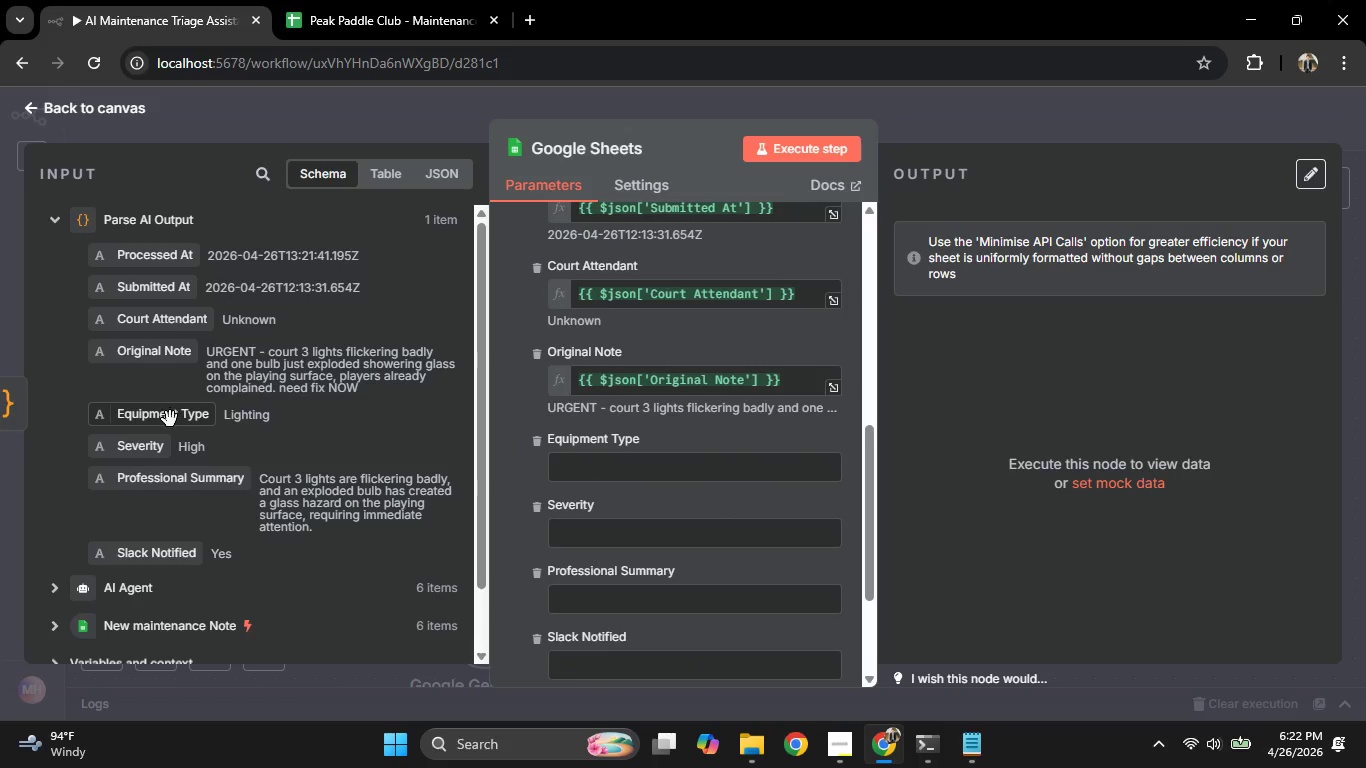 
left_click_drag(start_coordinate=[170, 417], to_coordinate=[600, 480])
 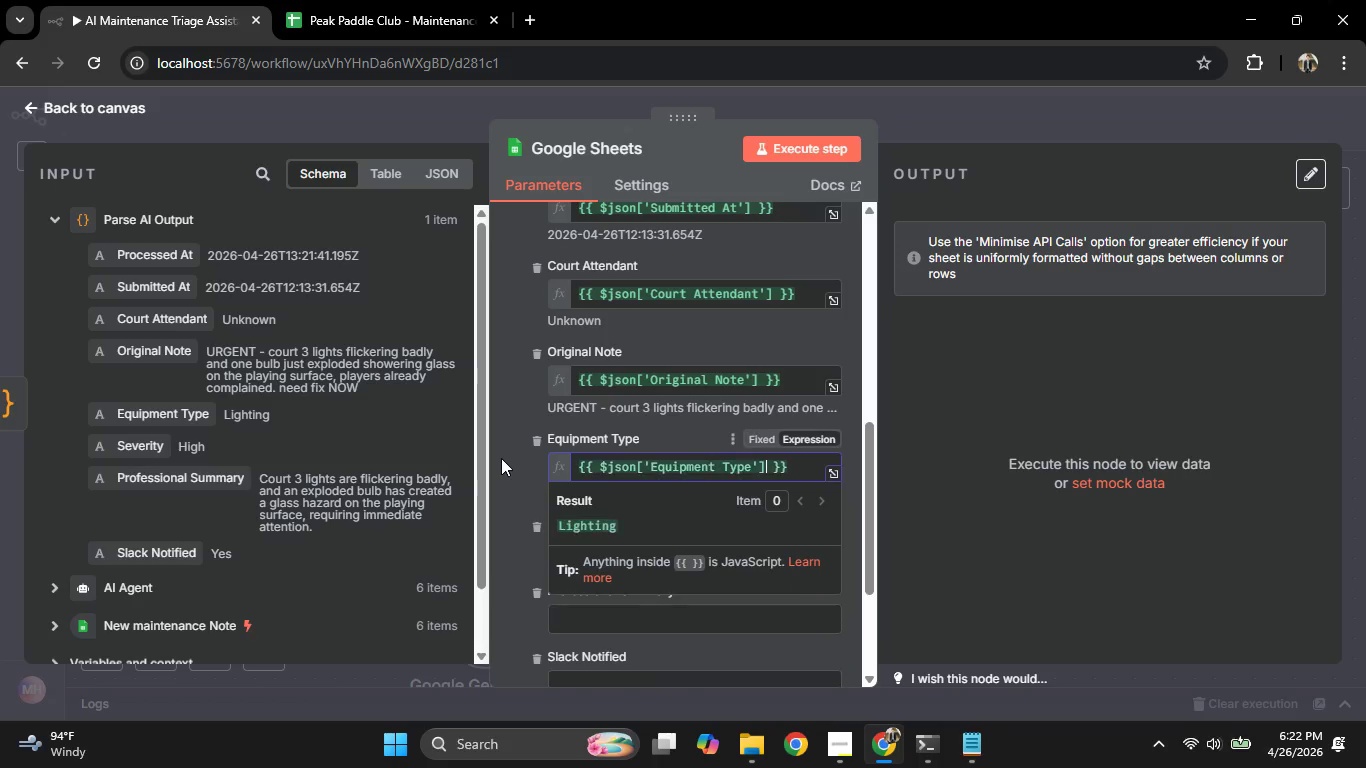 
left_click([501, 458])
 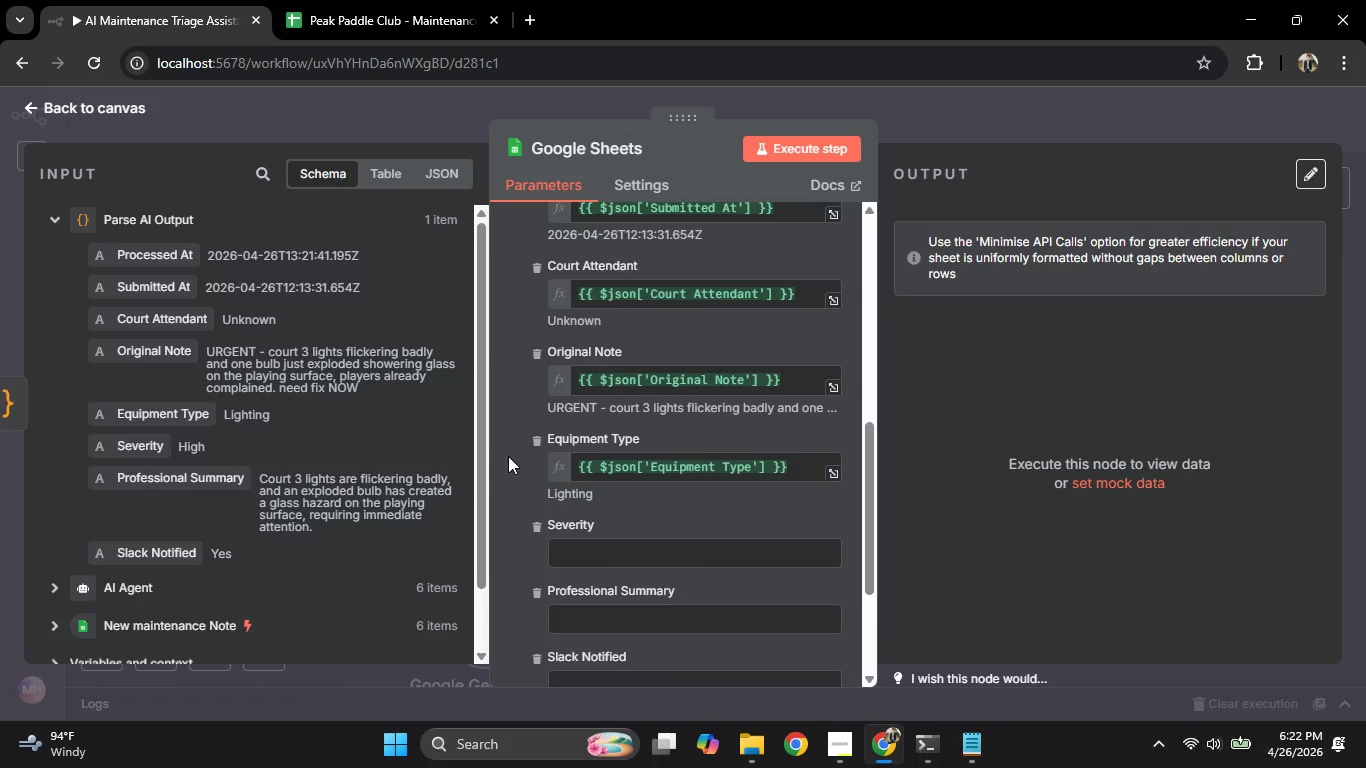 
scroll: coordinate [508, 456], scroll_direction: down, amount: 1.0
 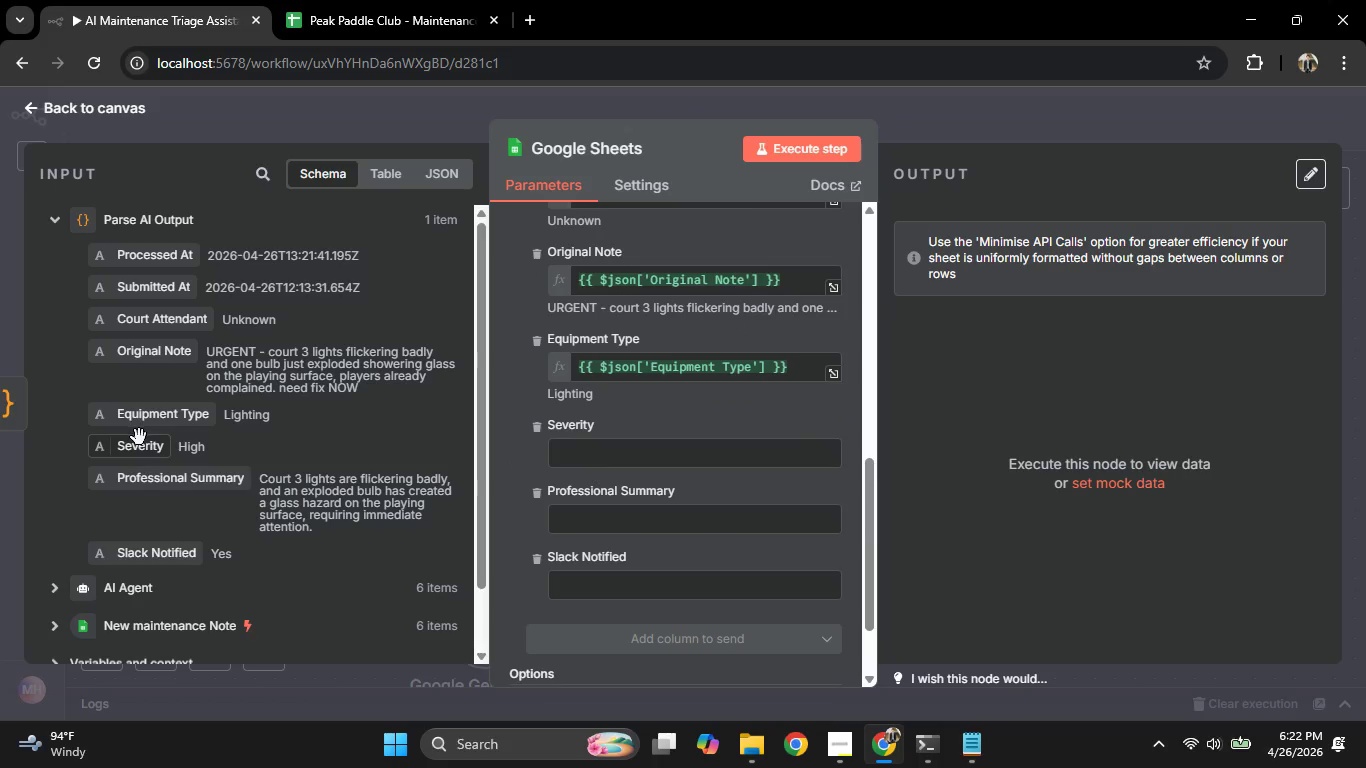 
left_click_drag(start_coordinate=[139, 441], to_coordinate=[614, 462])
 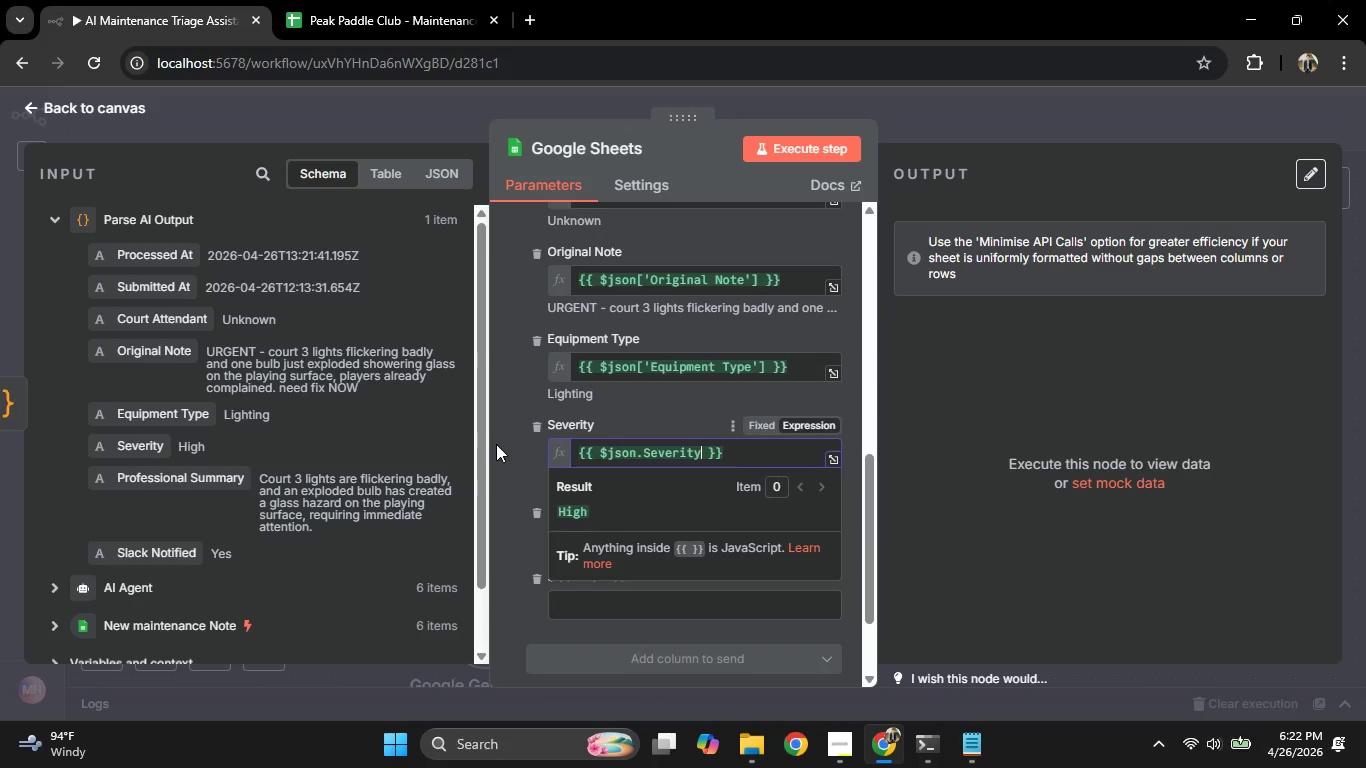 
left_click([506, 442])
 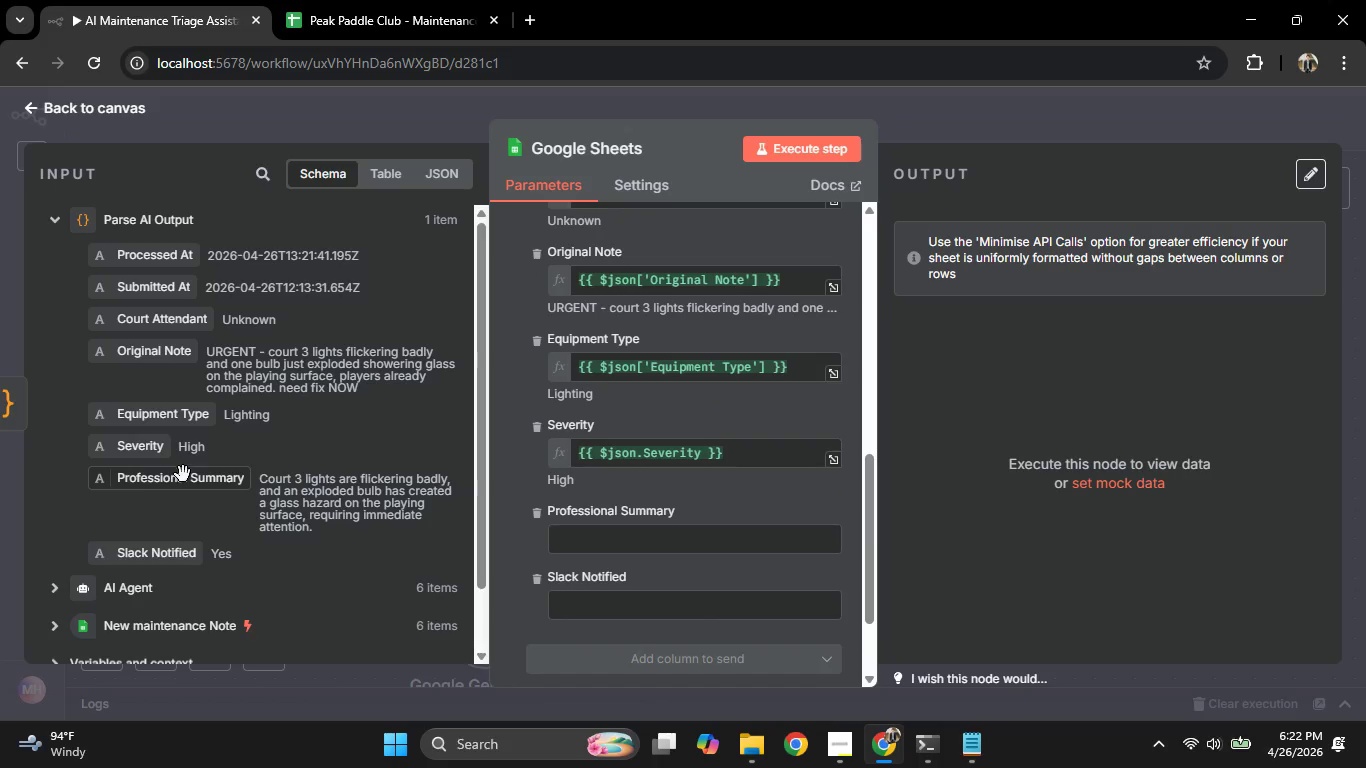 
left_click_drag(start_coordinate=[184, 474], to_coordinate=[622, 546])
 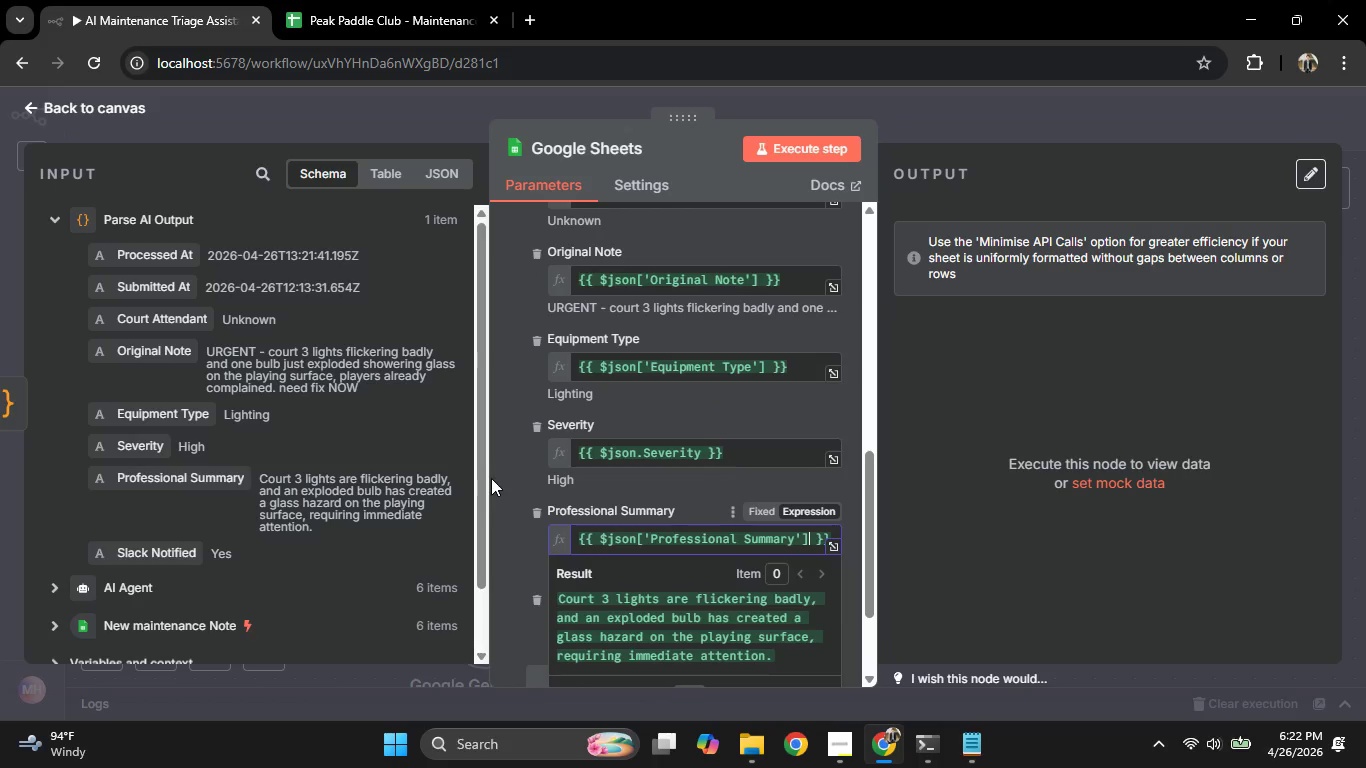 
left_click([502, 478])
 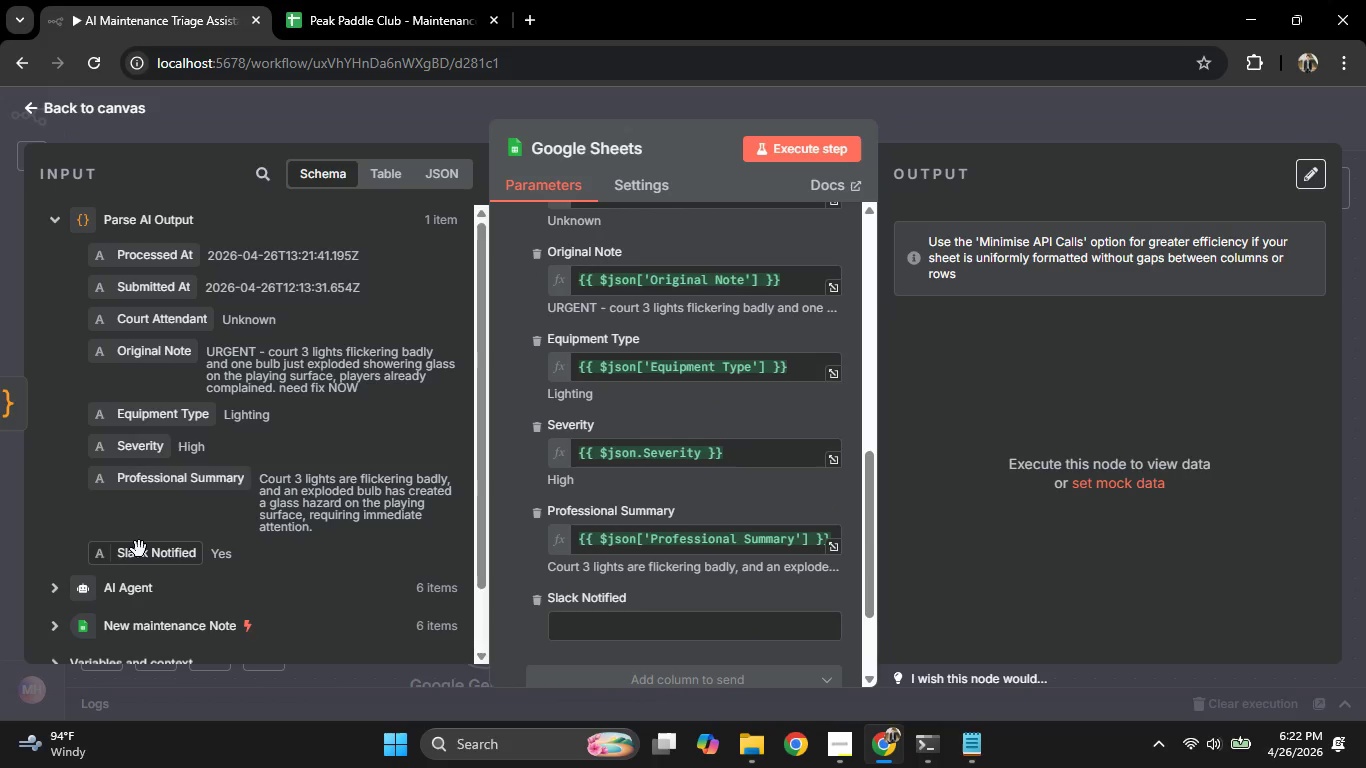 
left_click_drag(start_coordinate=[141, 549], to_coordinate=[632, 626])
 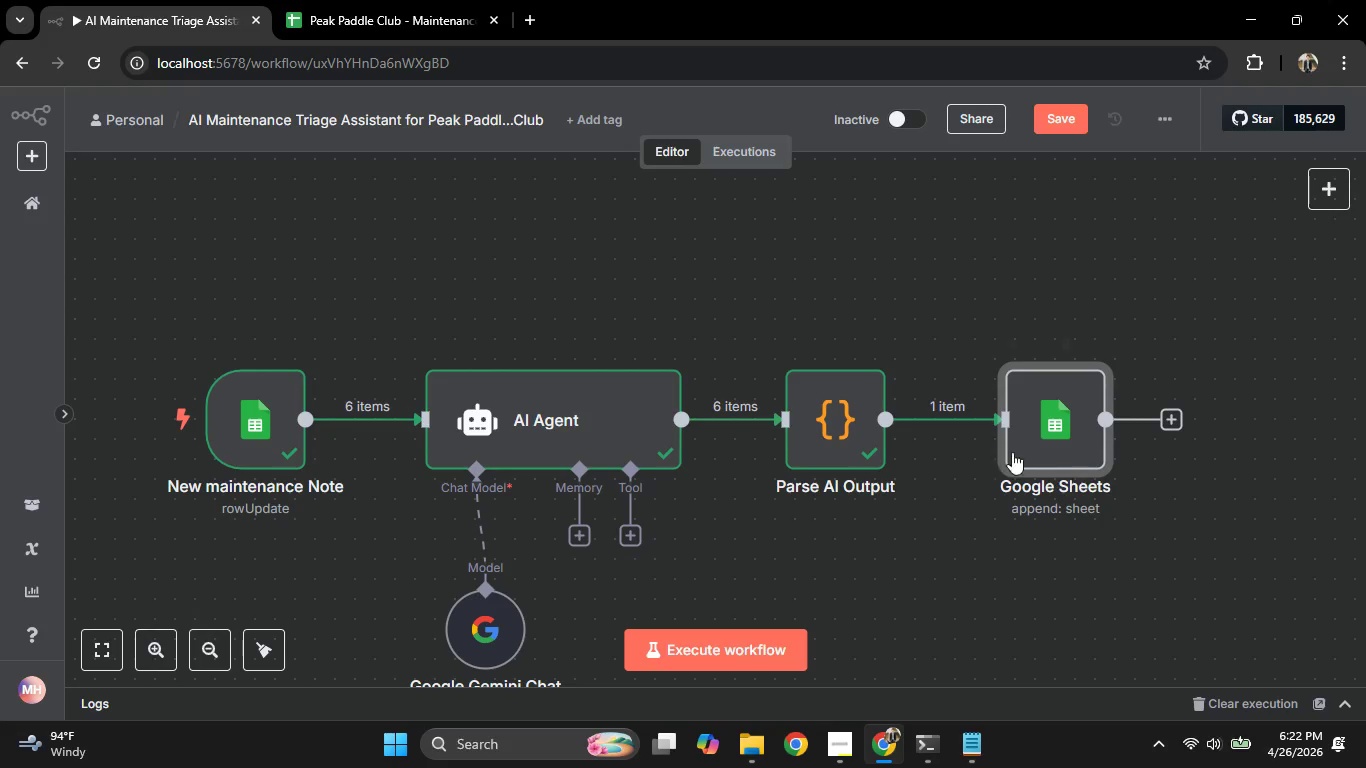 
double_click([1037, 444])
 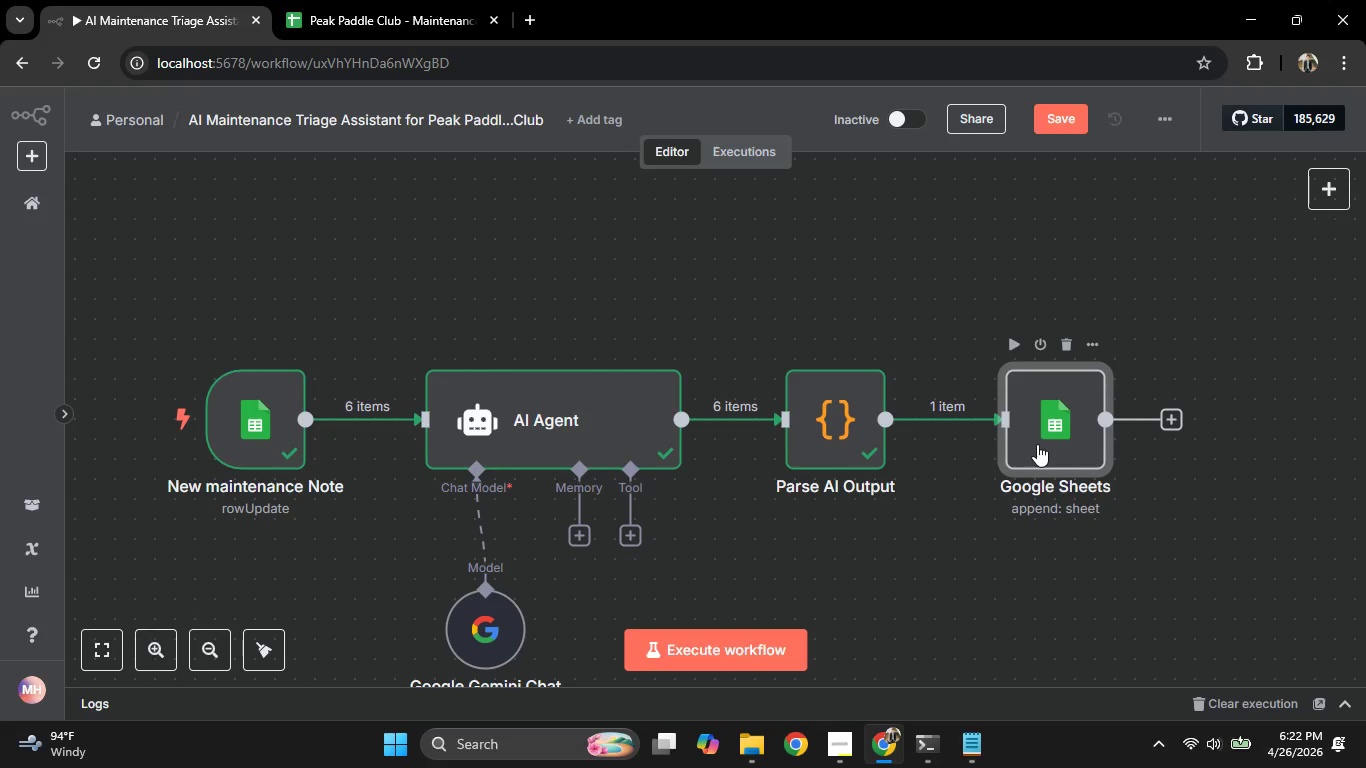 
triple_click([1037, 444])
 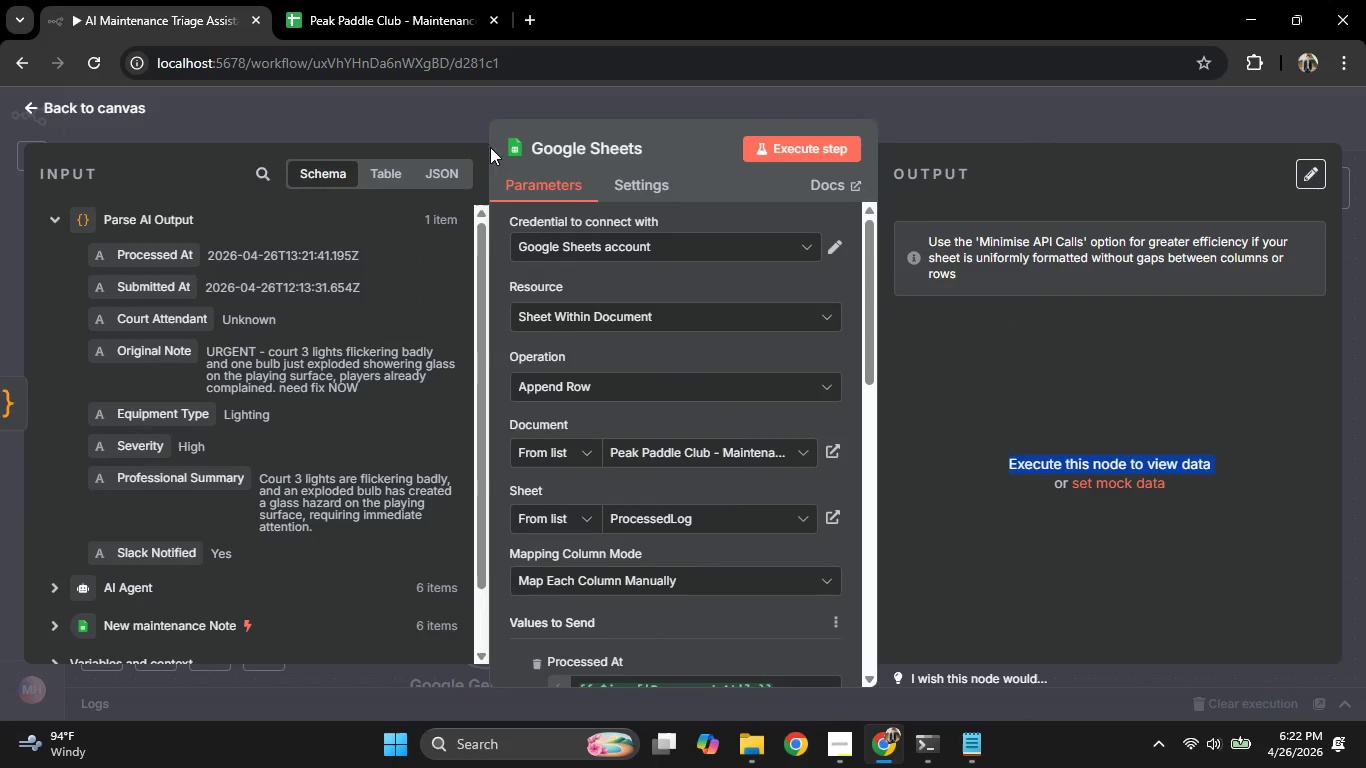 
left_click([549, 148])
 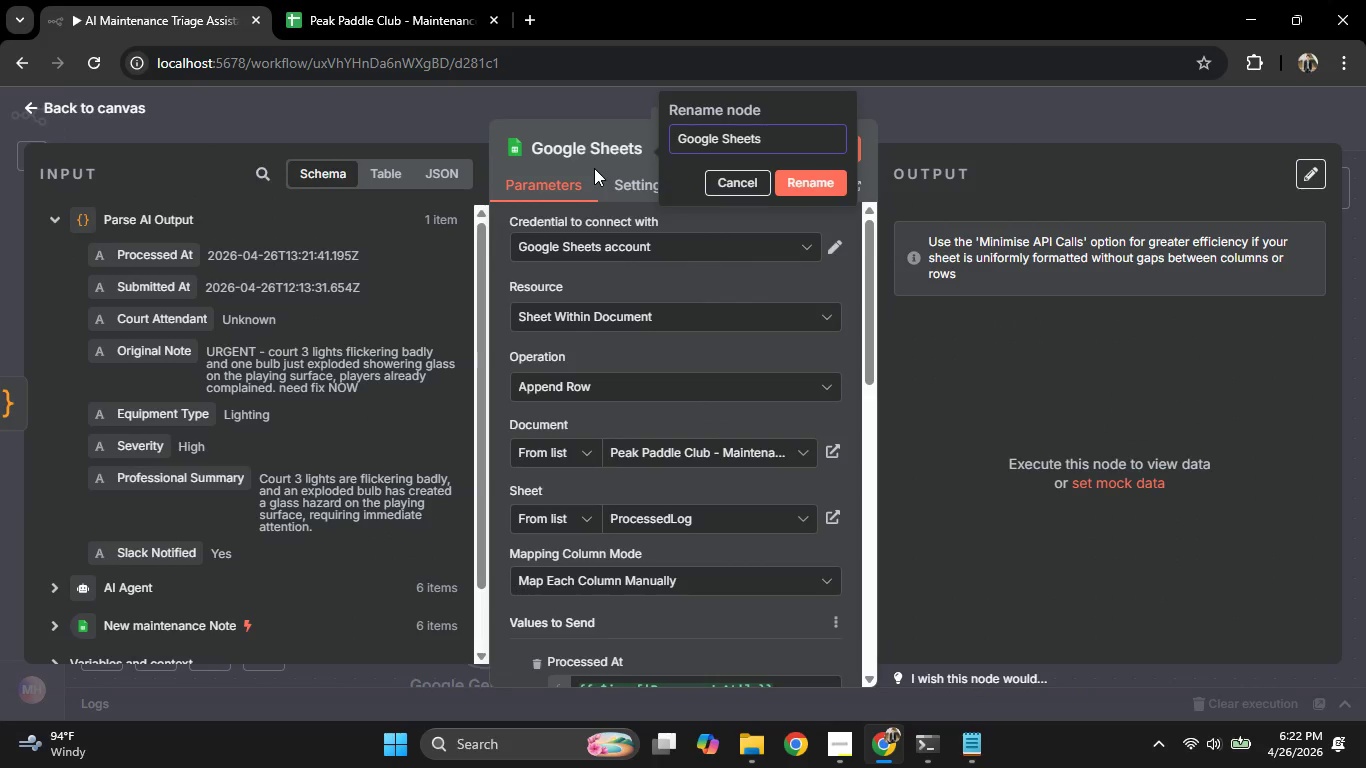 
key(Control+ControlLeft)
 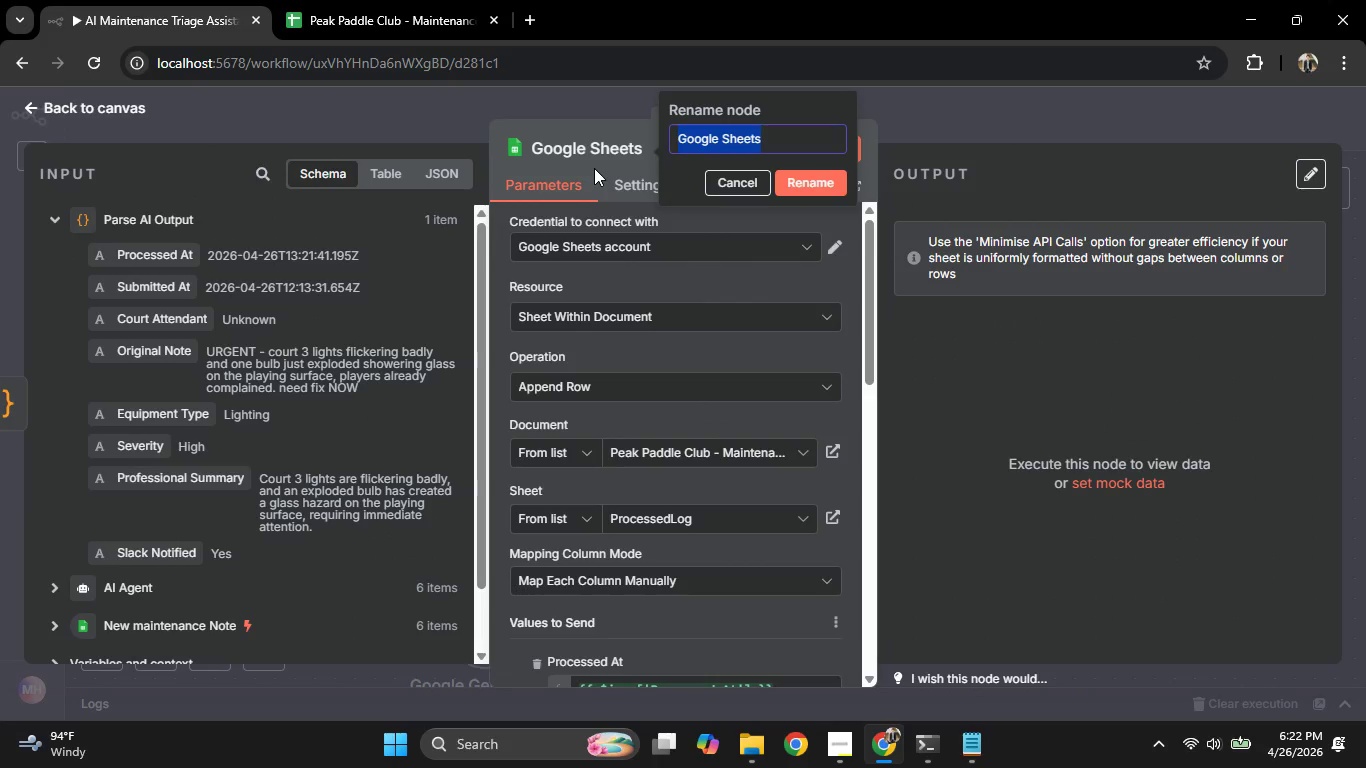 
key(Control+A)
 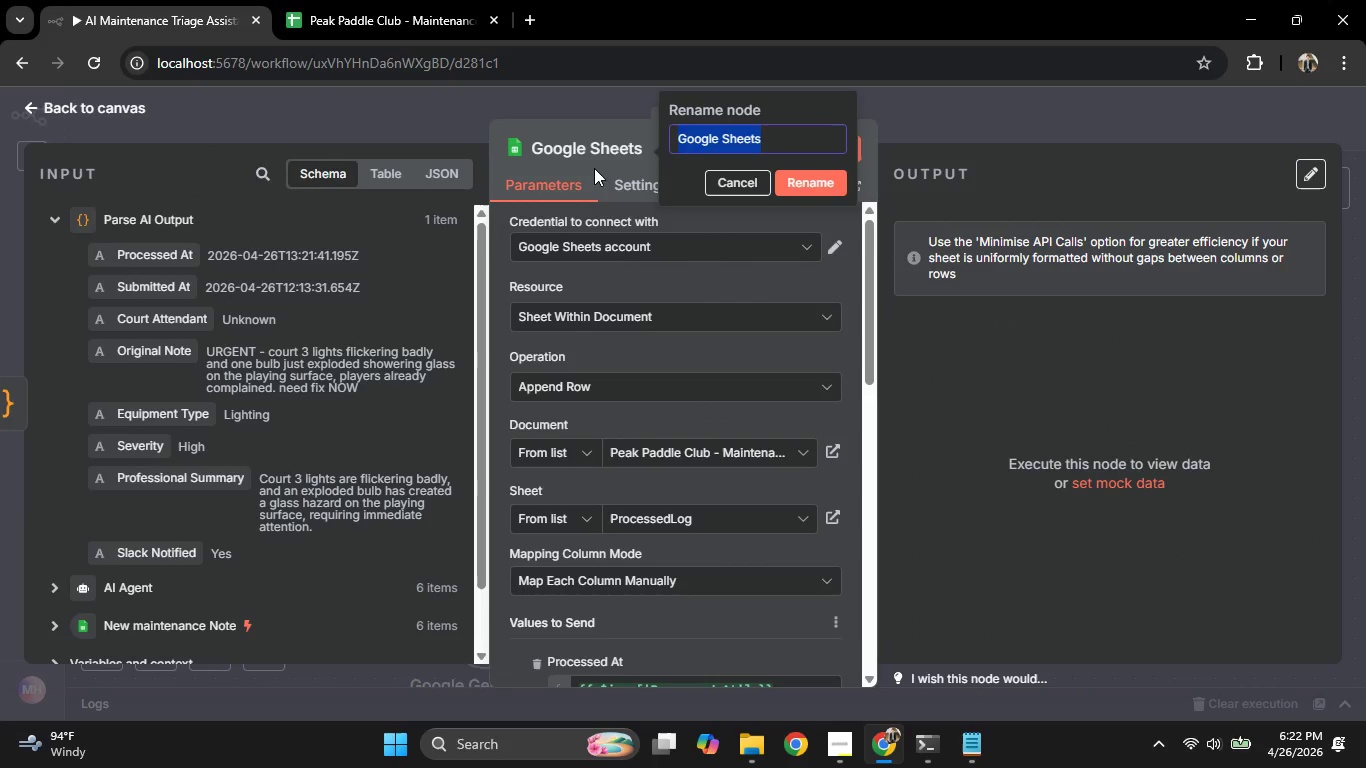 
type(Log Processed )
 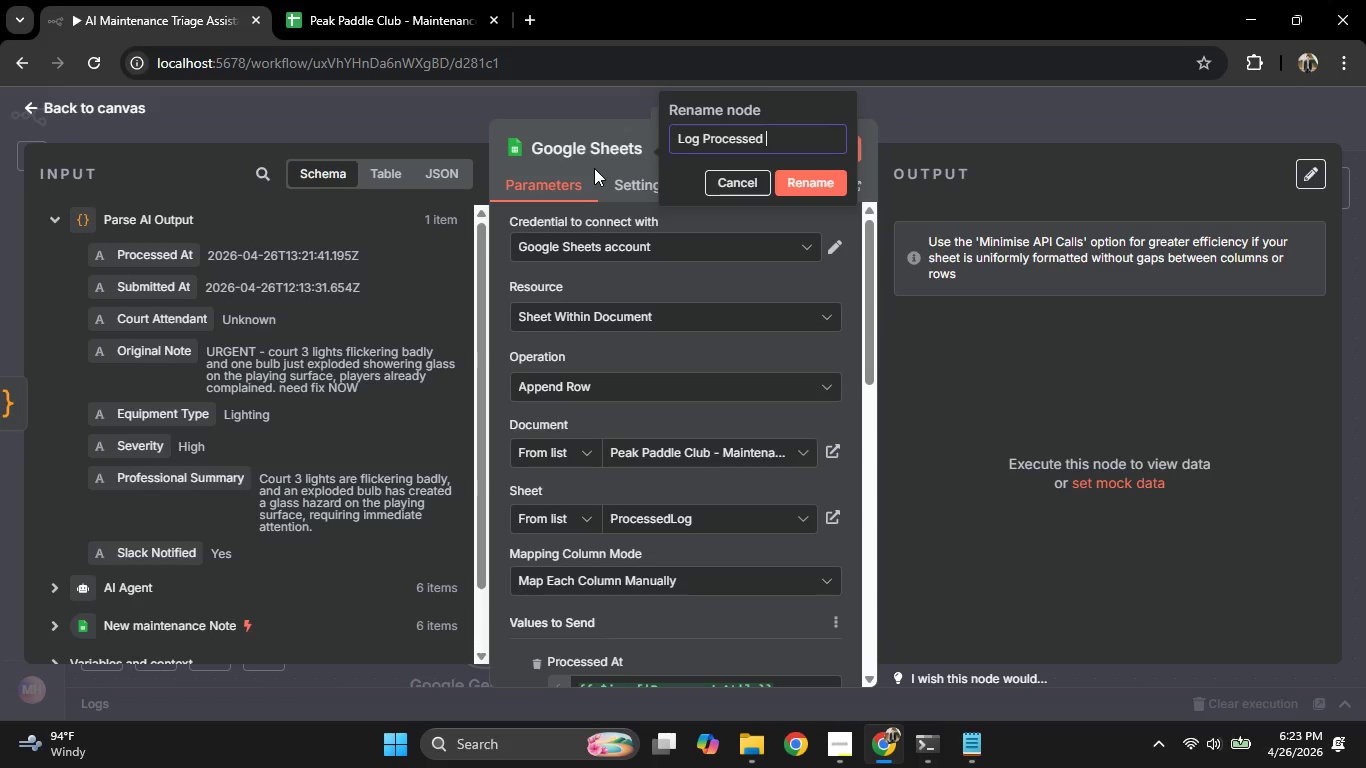 
wait(10.26)
 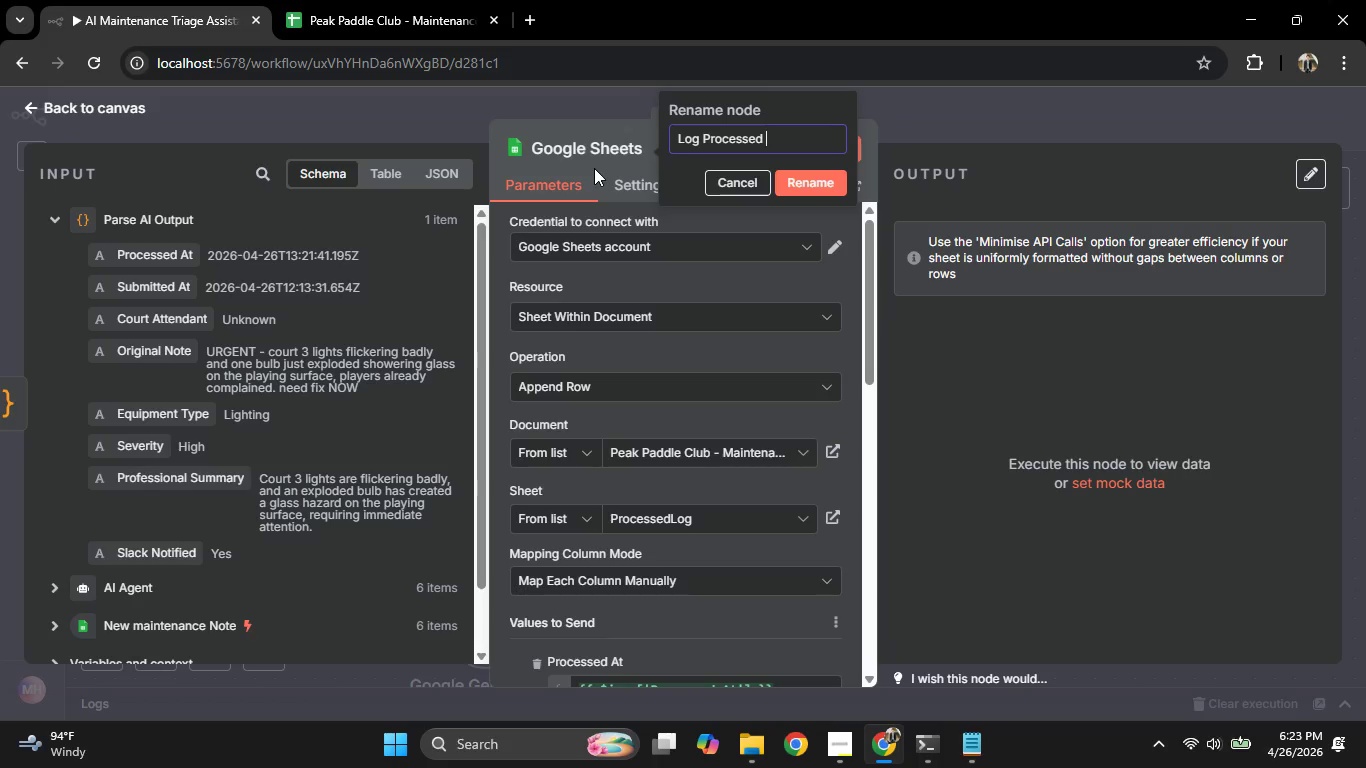 
type(Log Sheet)
 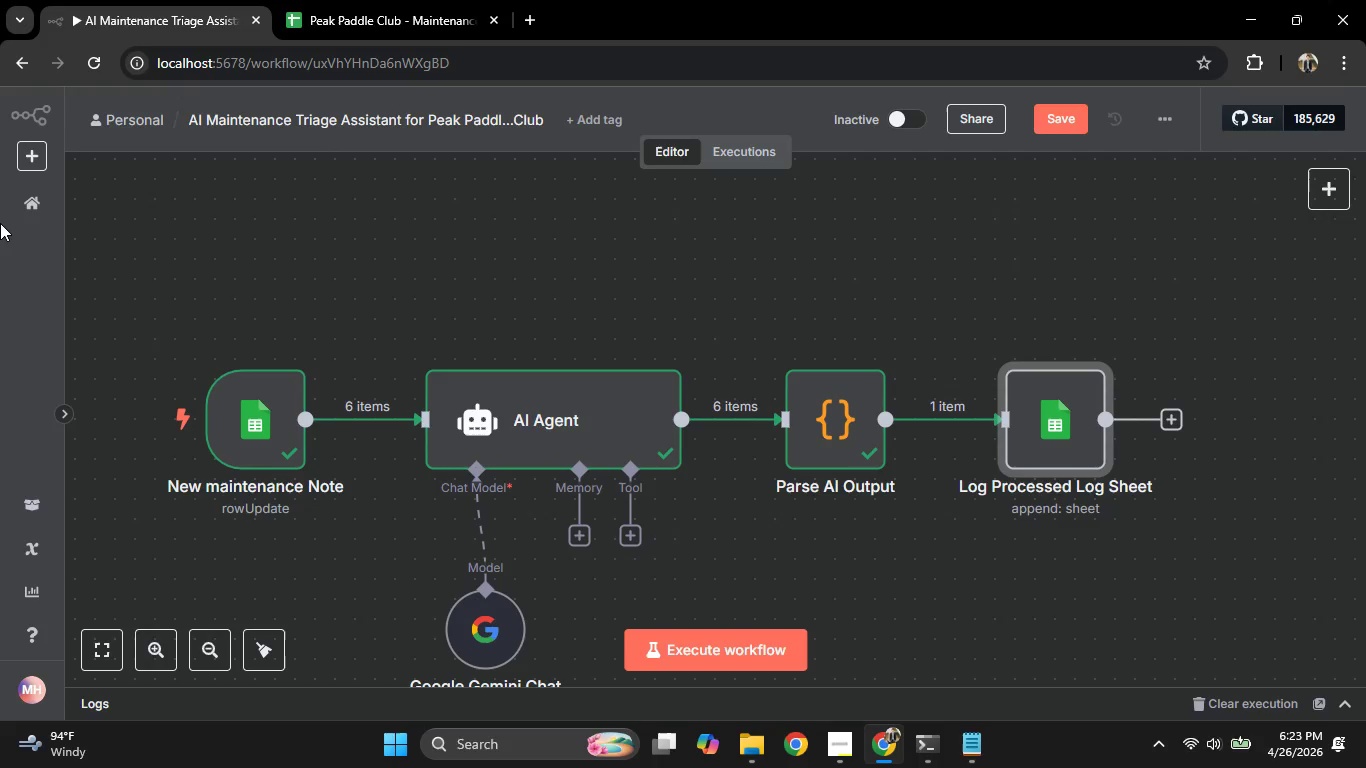 
wait(7.12)
 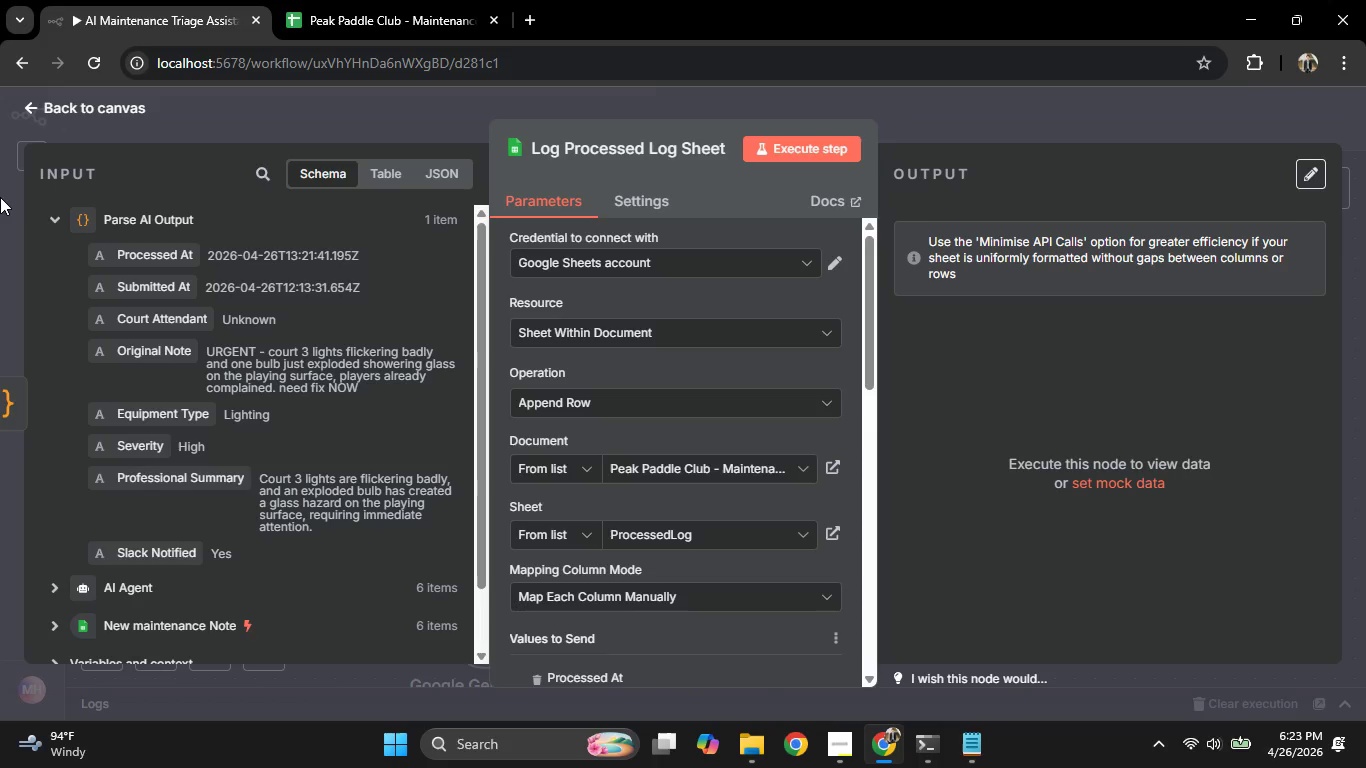 
hold_key(key=ControlLeft, duration=0.5)
scroll: coordinate [868, 580], scroll_direction: down, amount: 2.0
 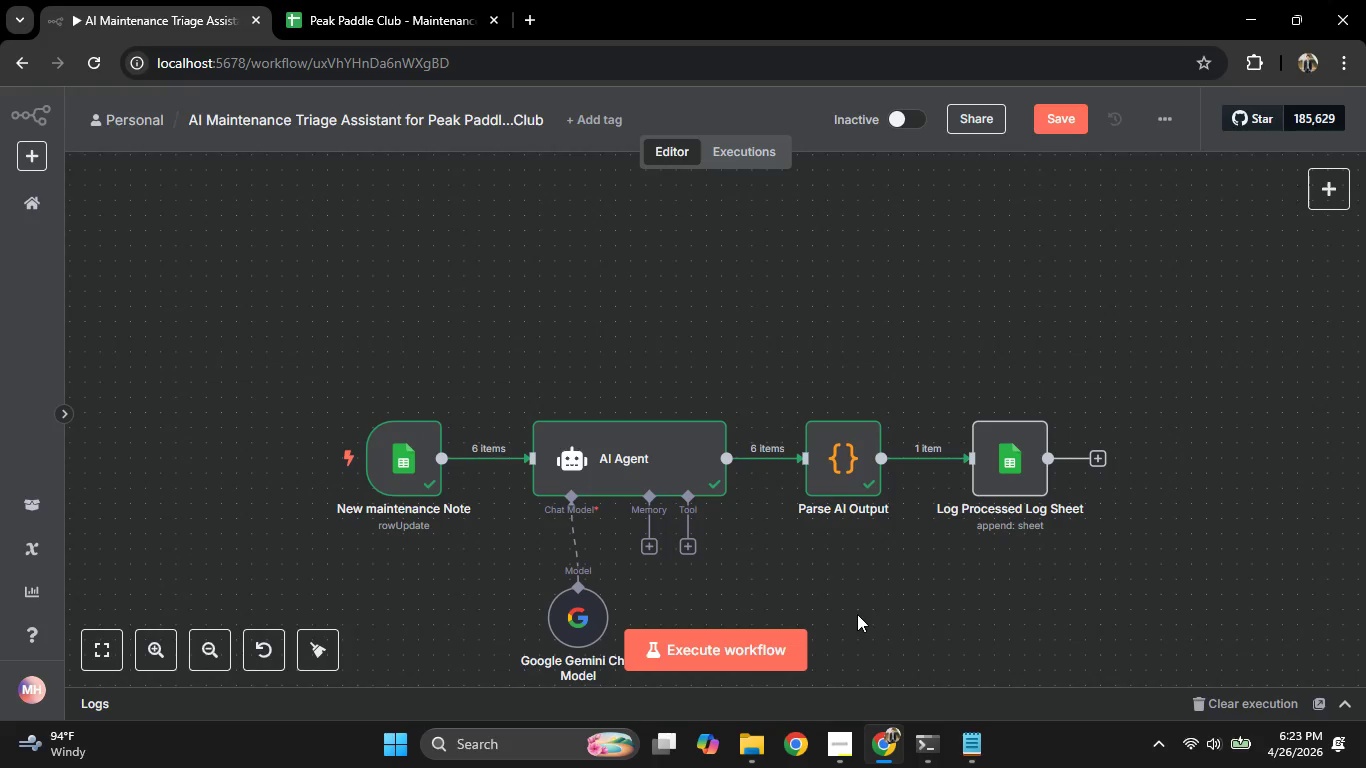 
left_click([1094, 451])
 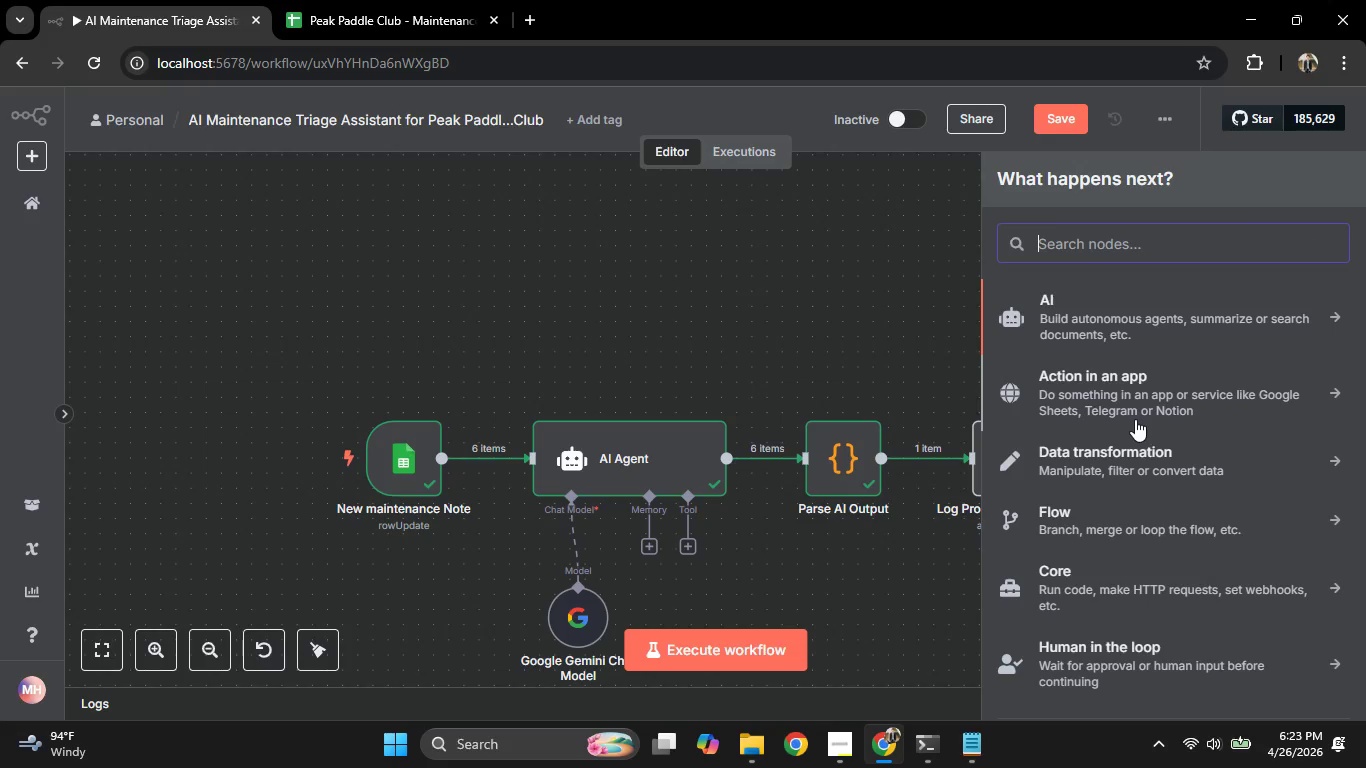 
scroll: coordinate [1131, 478], scroll_direction: down, amount: 2.0
 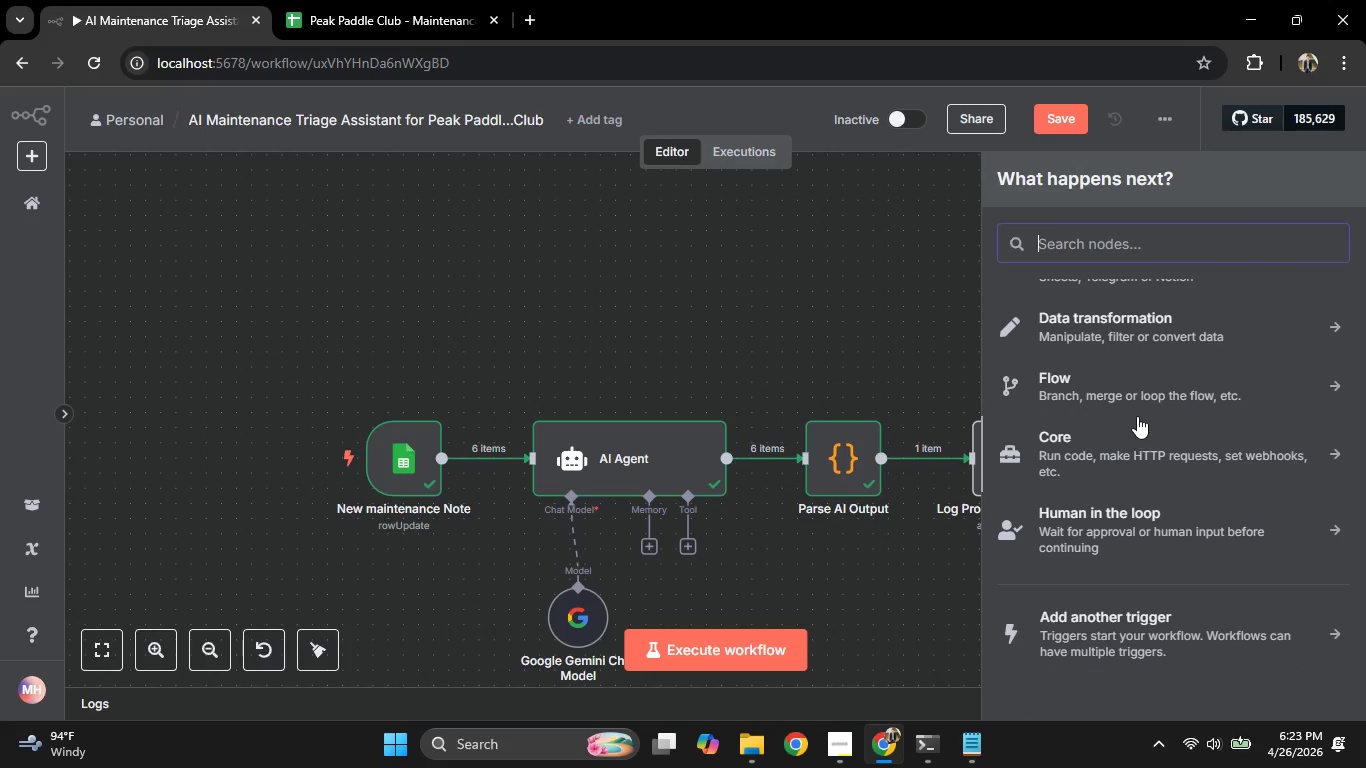 
left_click([1138, 407])
 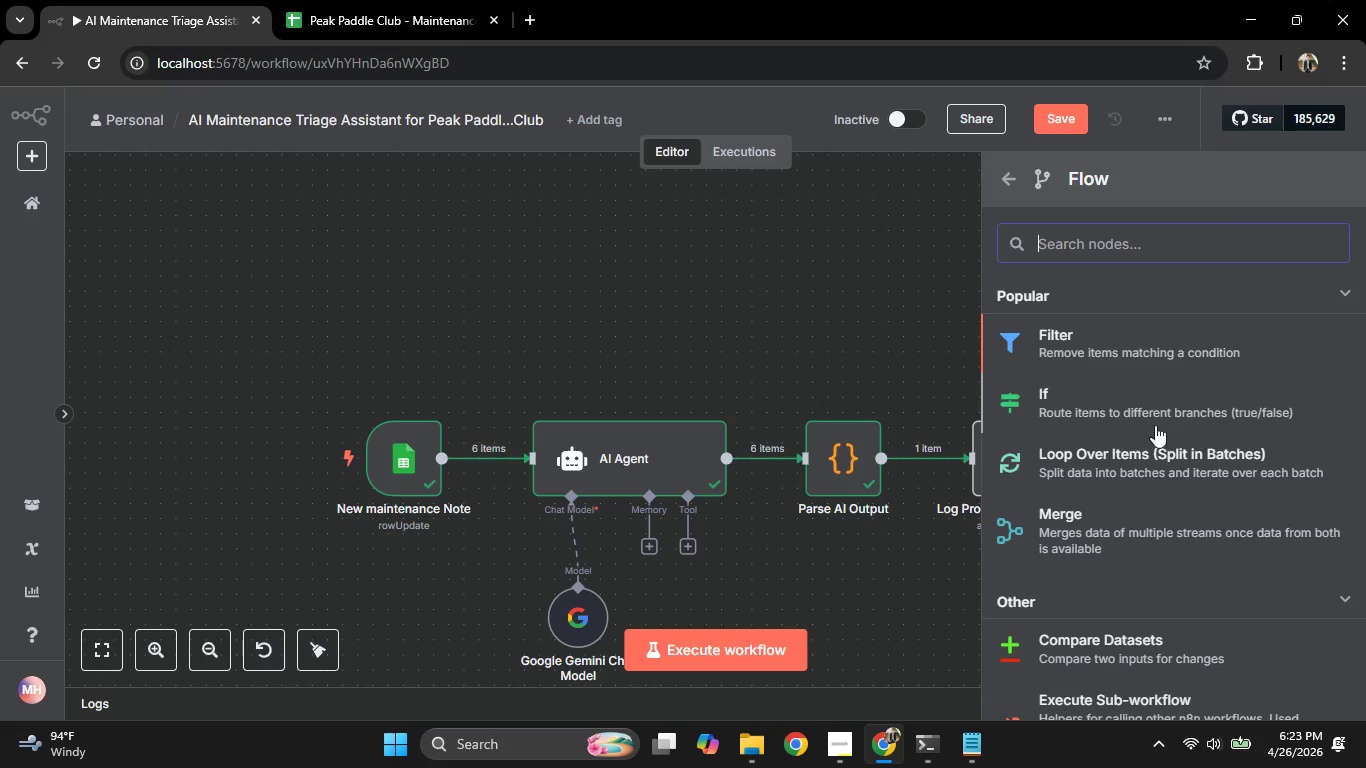 
left_click([1127, 403])
 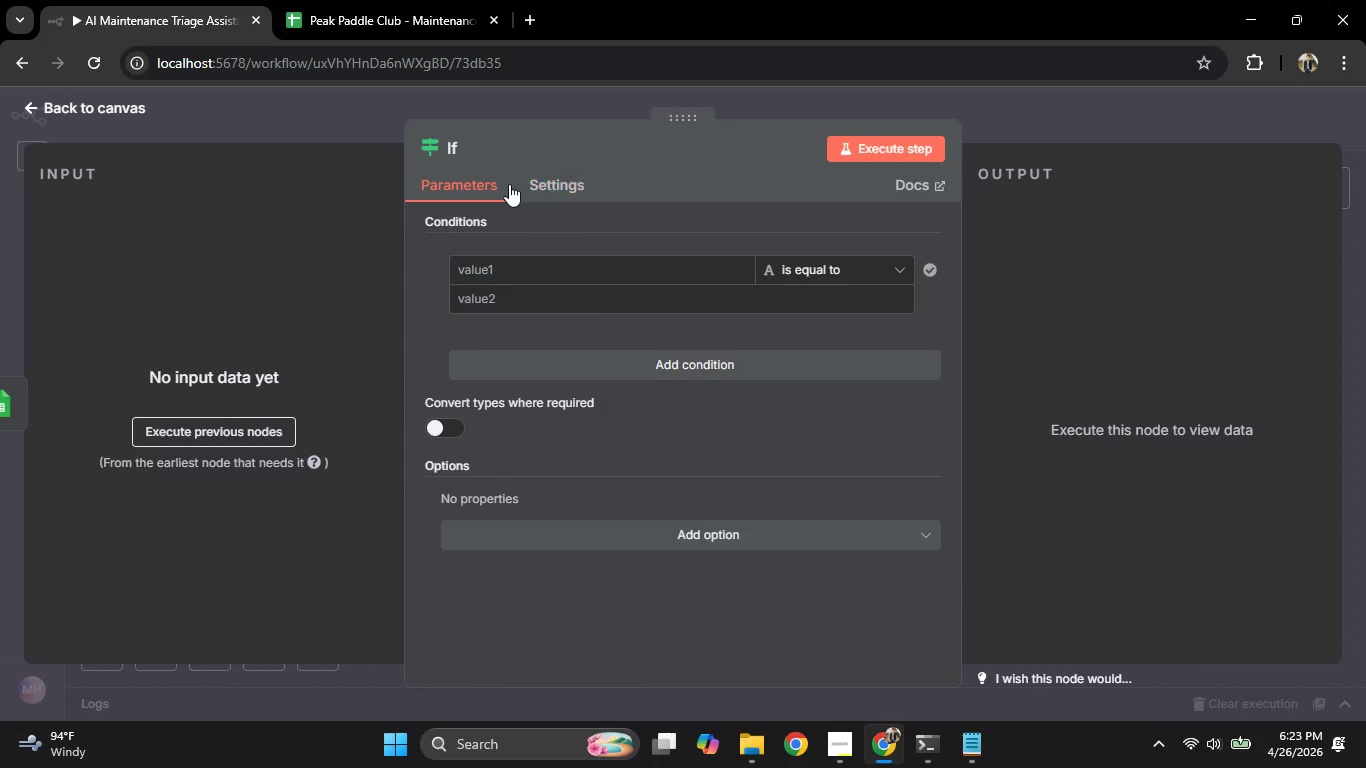 
left_click([446, 146])
 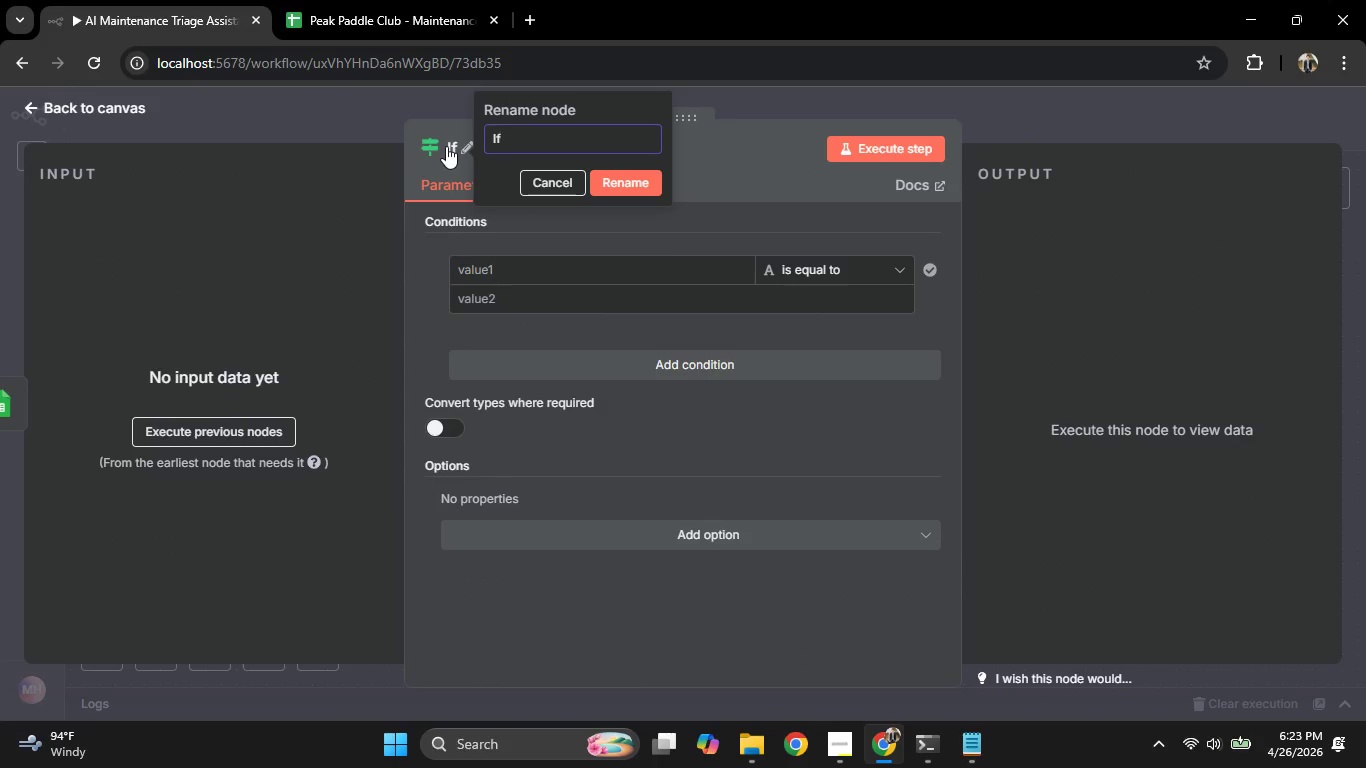 
key(Control+ControlLeft)
 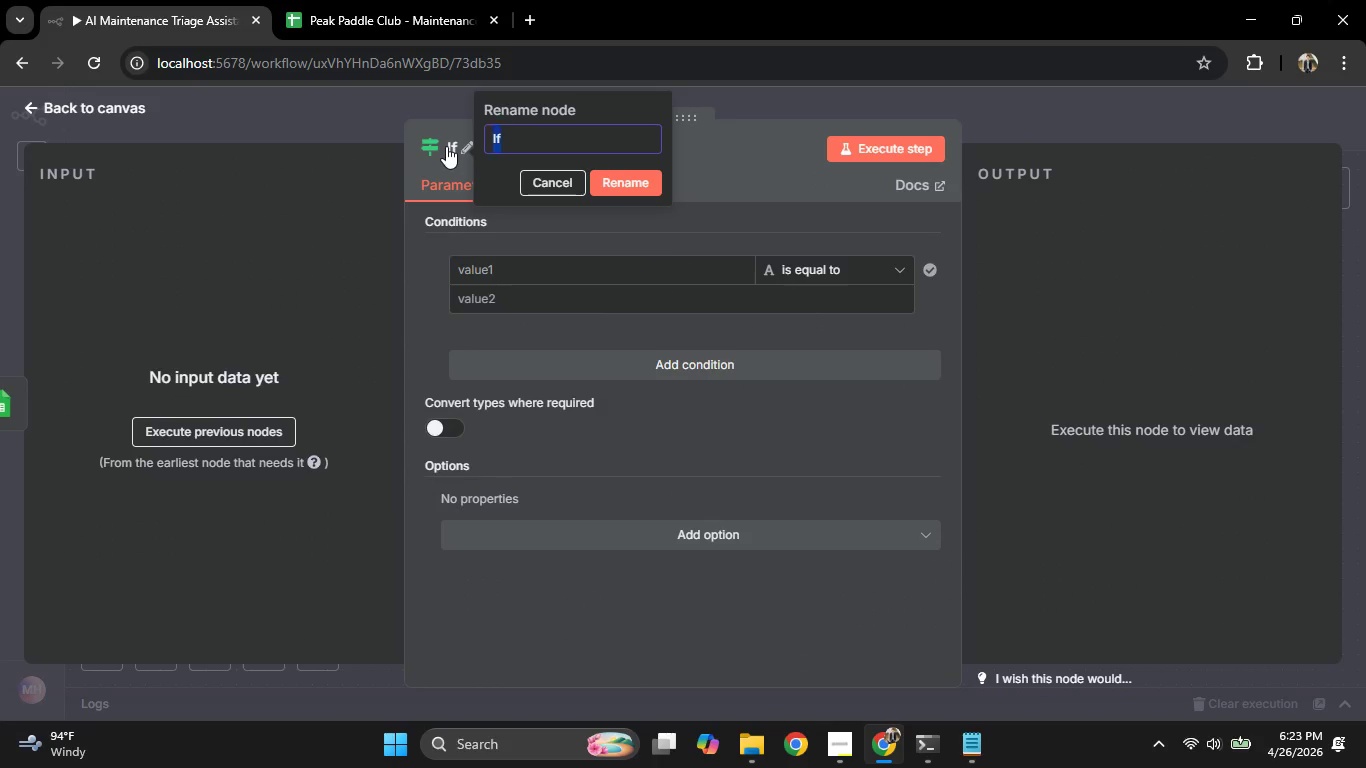 
key(Control+A)
 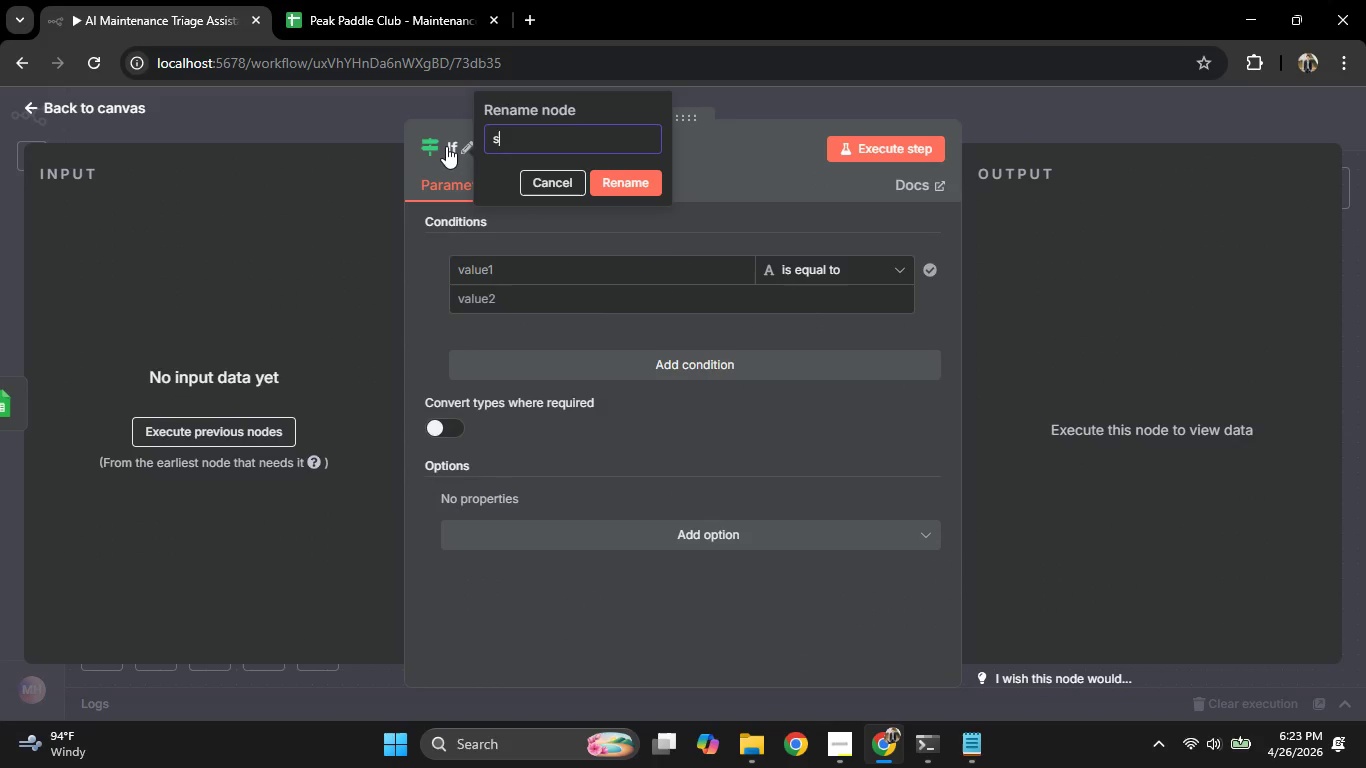 
type(s)
key(Backspace)
type(Severity = High?)
 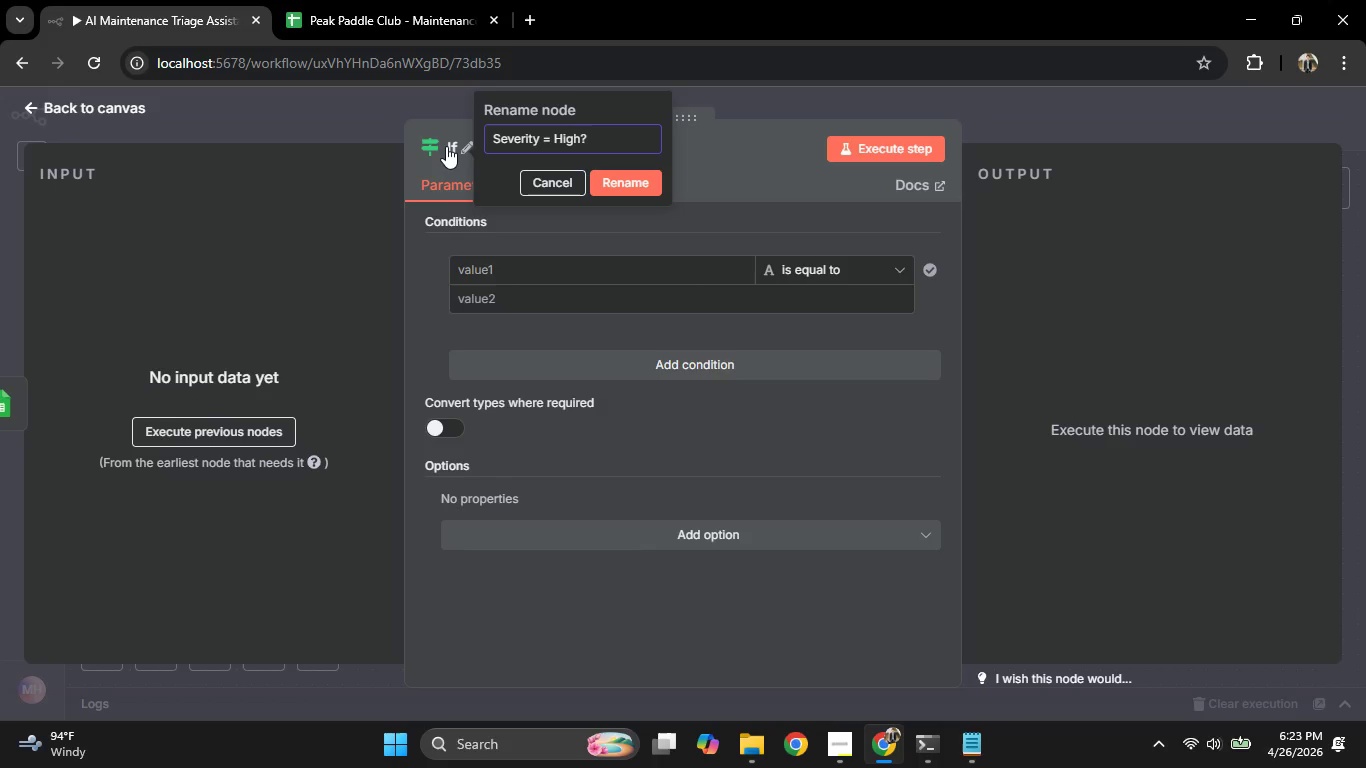 
left_click([622, 267])
 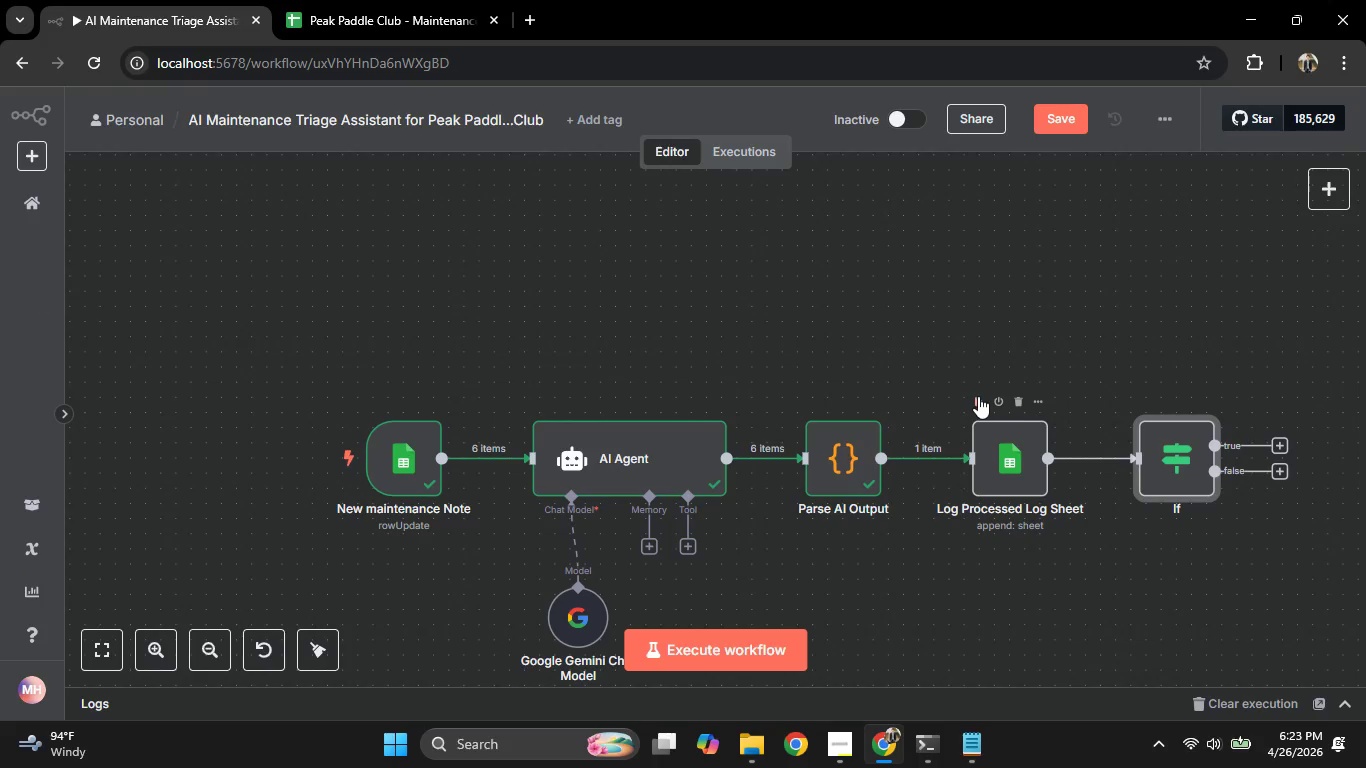 
double_click([1152, 459])
 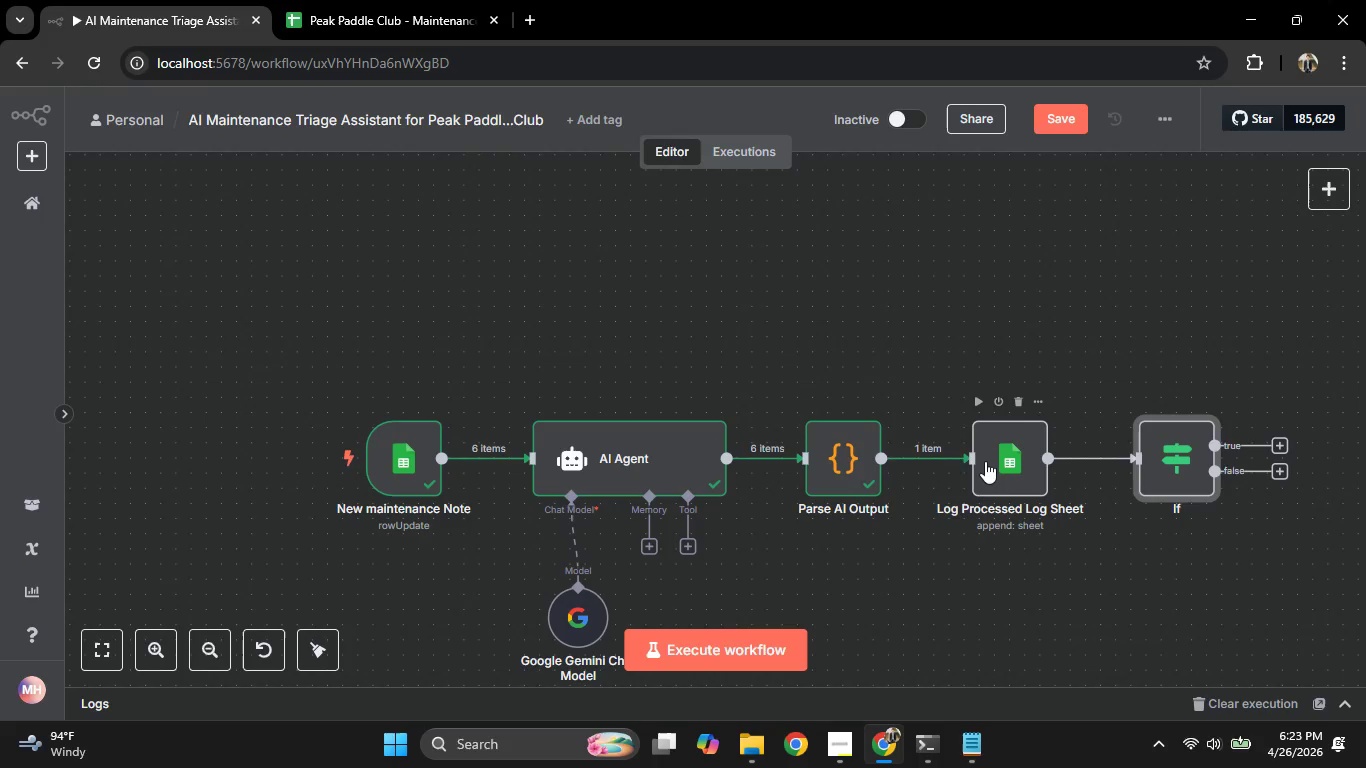 
left_click([978, 401])
 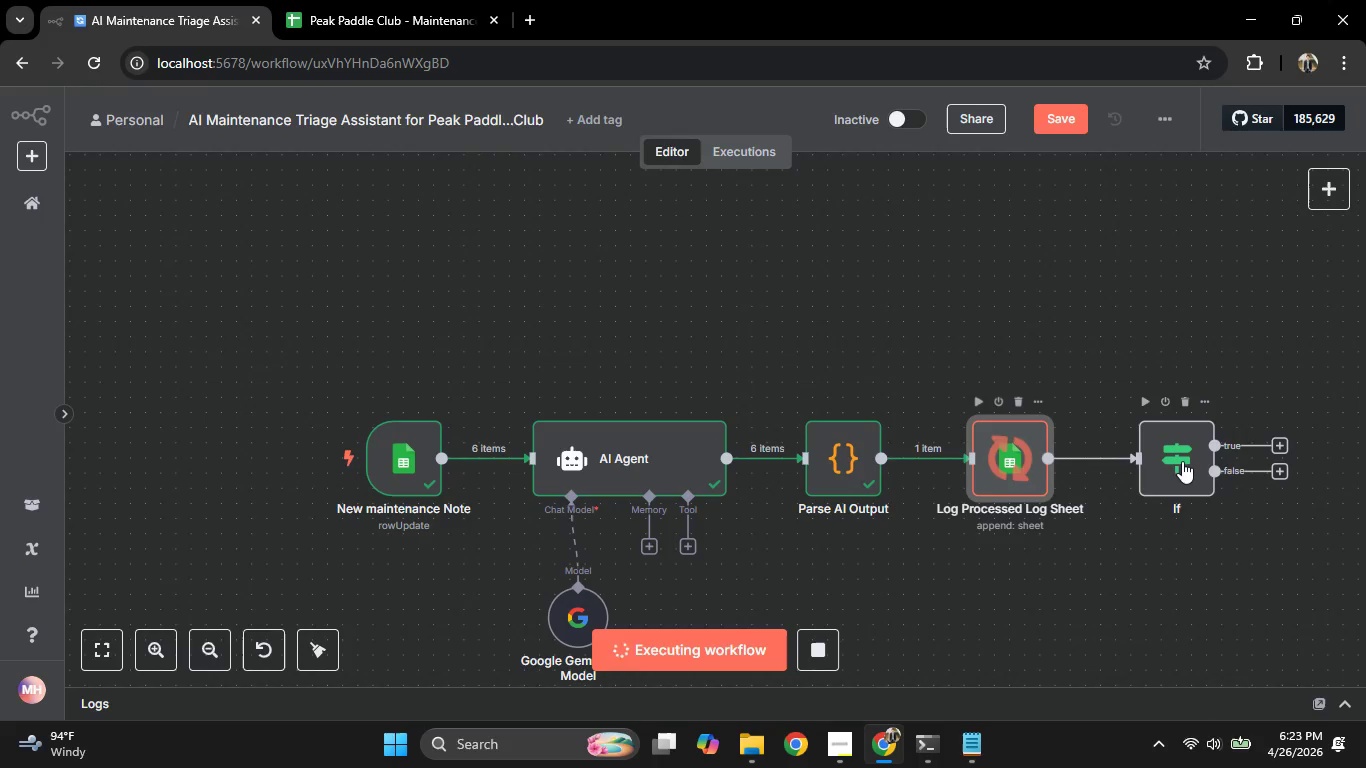 
wait(5.12)
 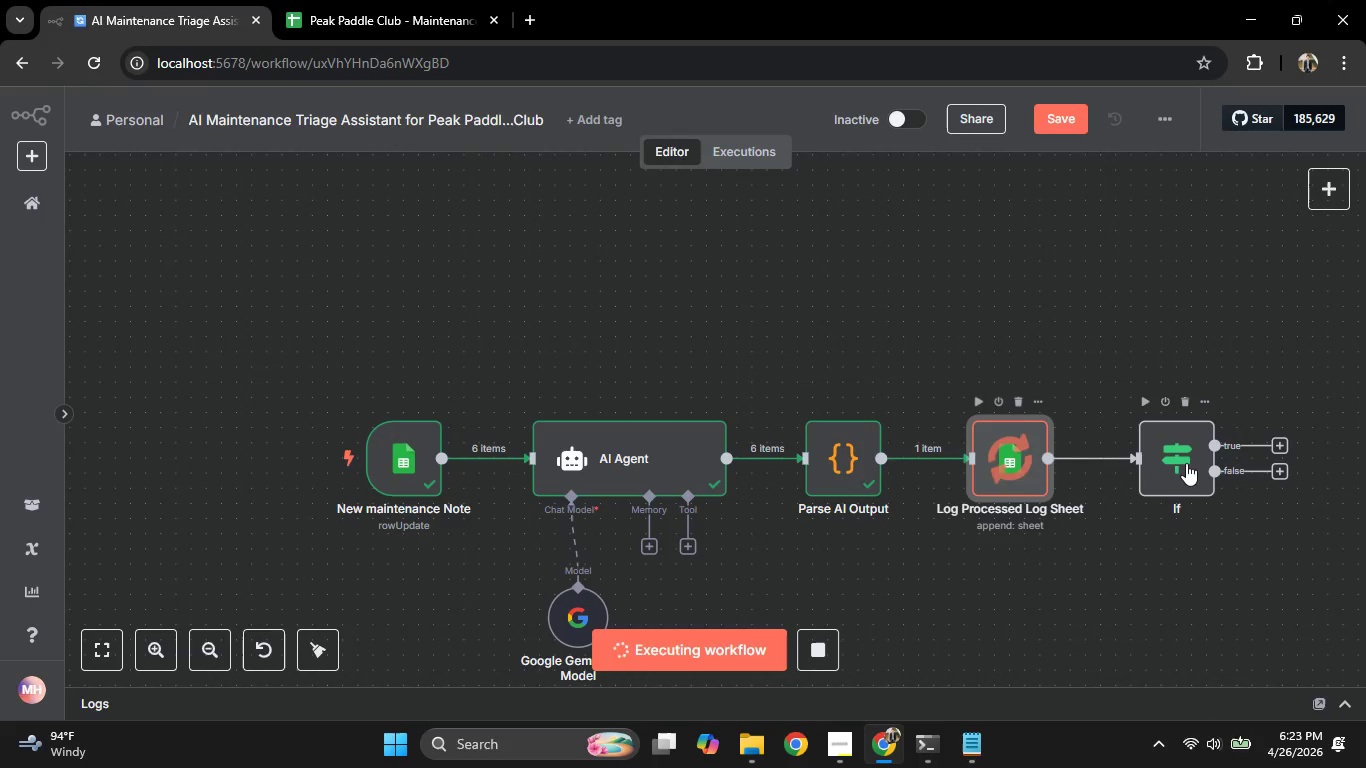 
double_click([1182, 461])
 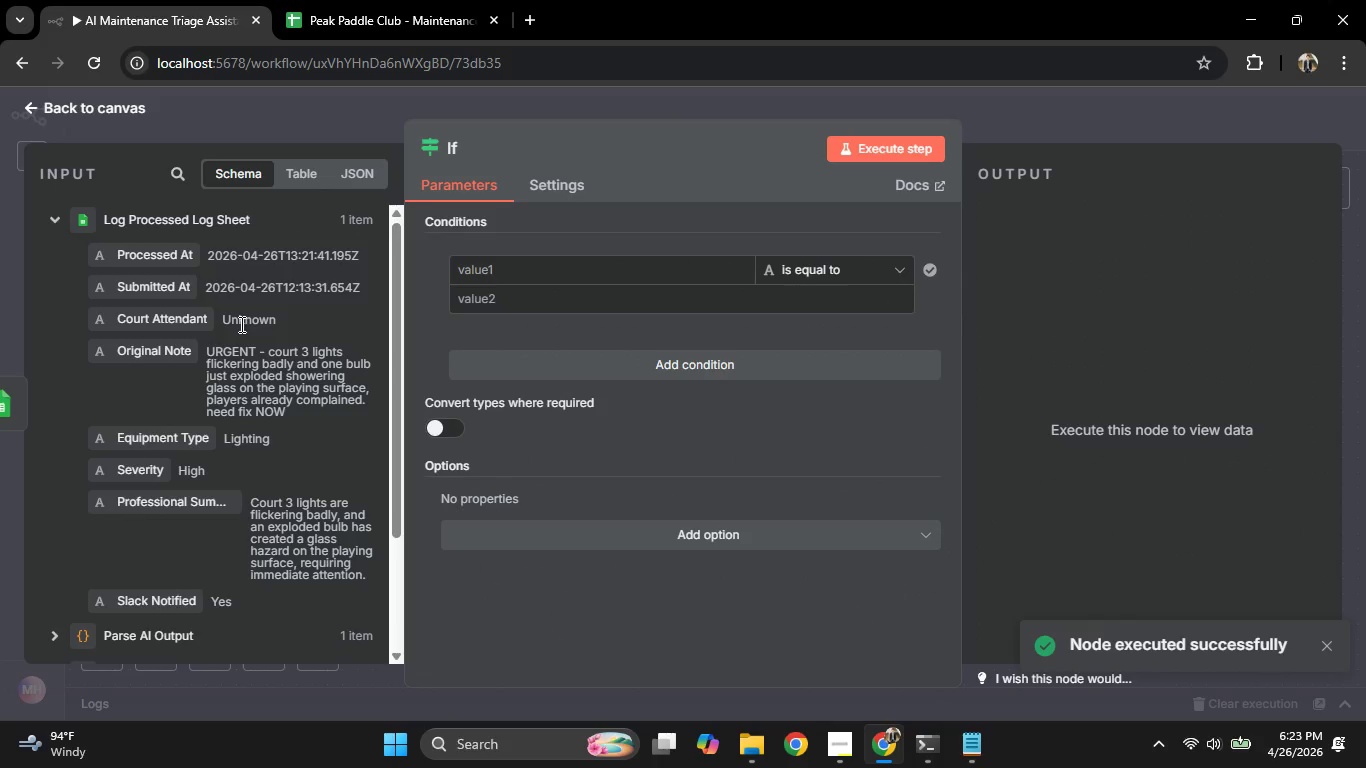 
scroll: coordinate [239, 324], scroll_direction: down, amount: 5.0
 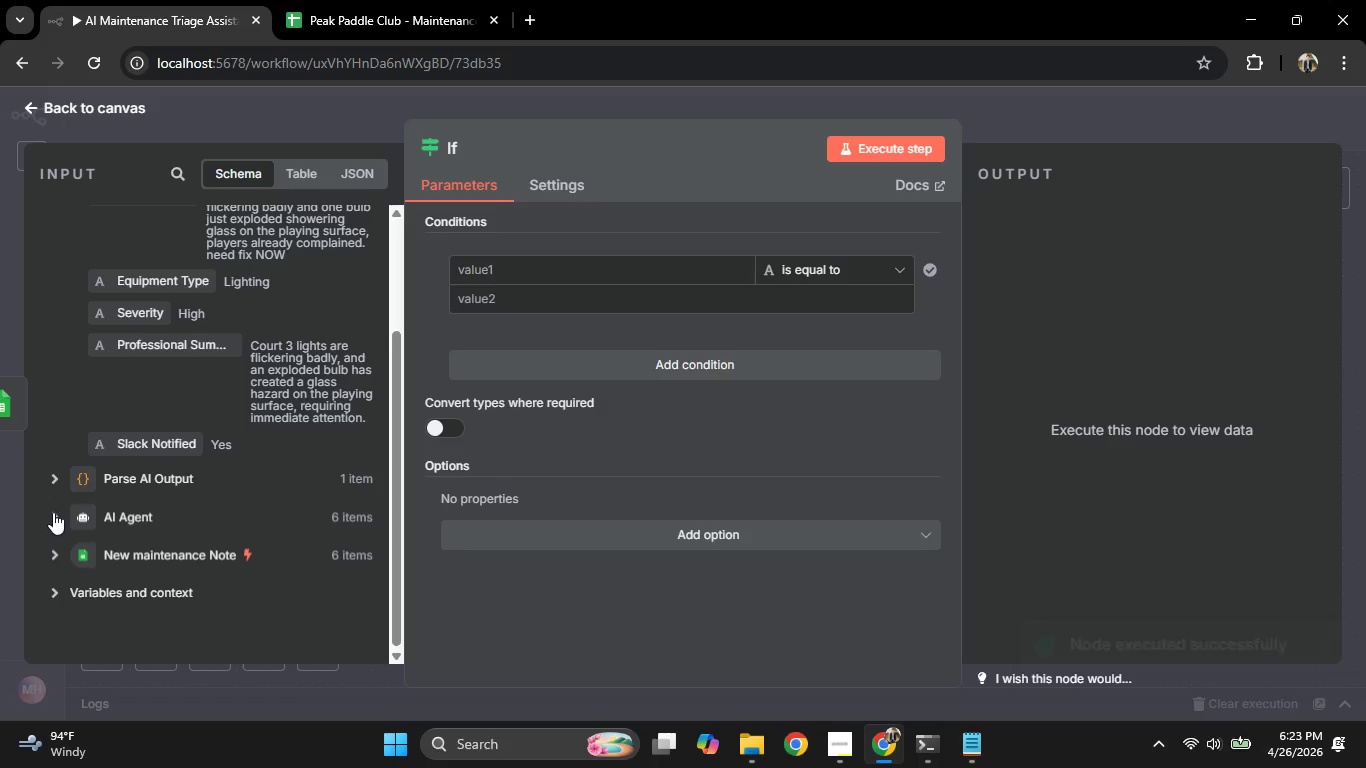 
left_click([54, 509])
 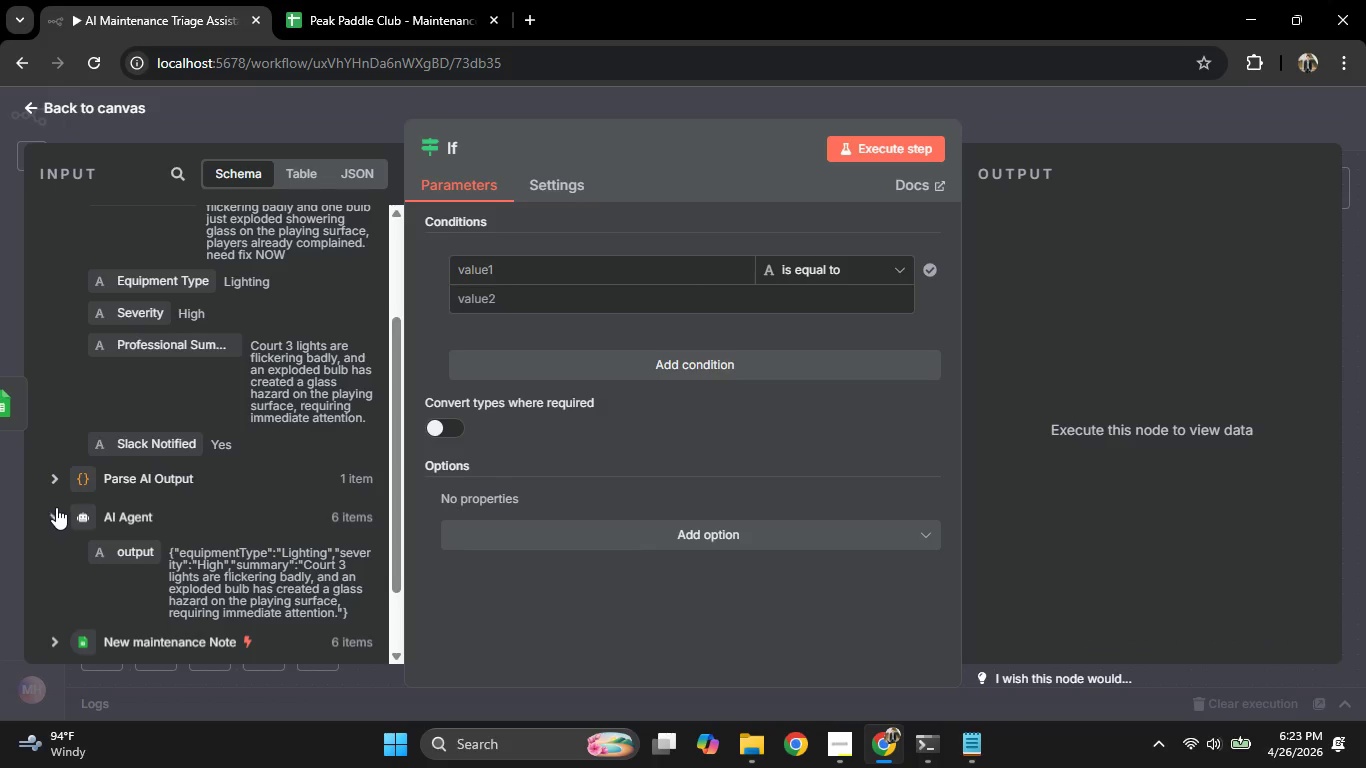 
scroll: coordinate [56, 507], scroll_direction: down, amount: 2.0
 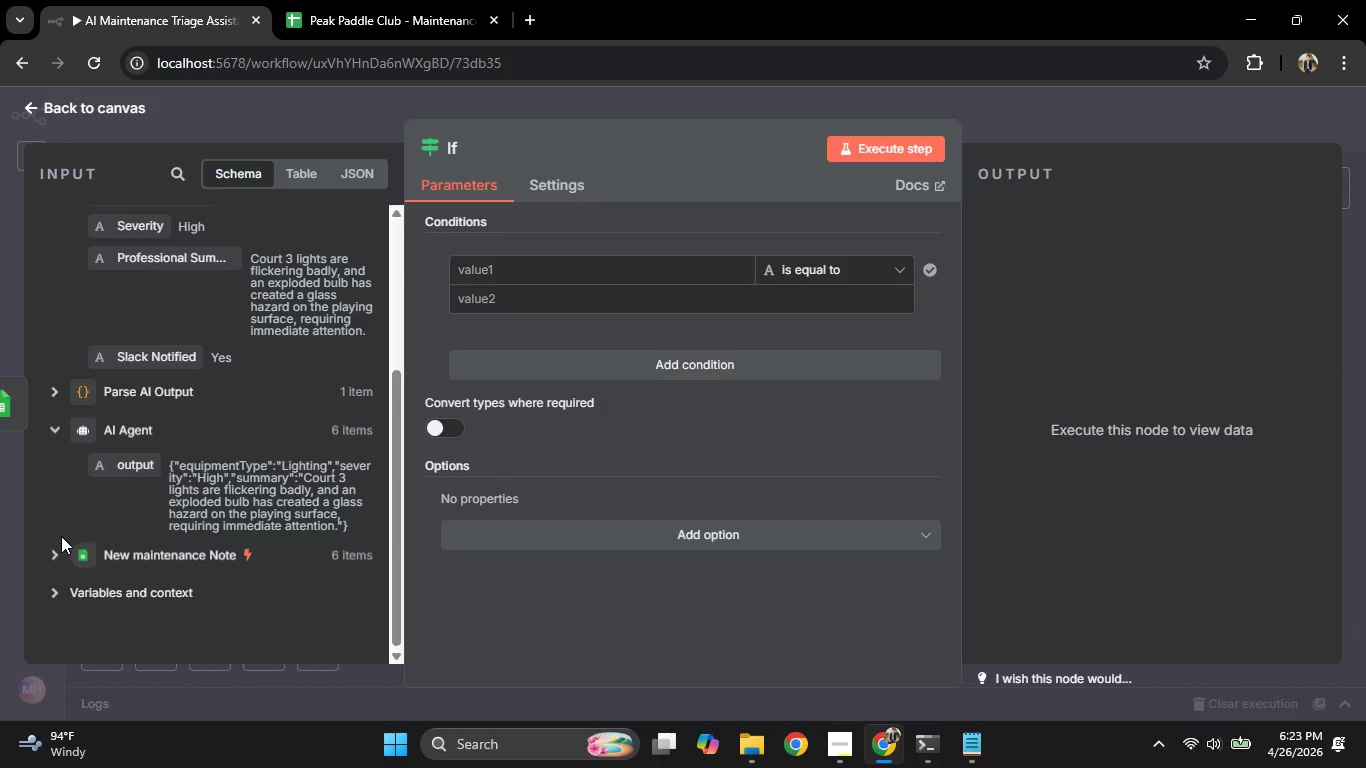 
left_click([56, 550])
 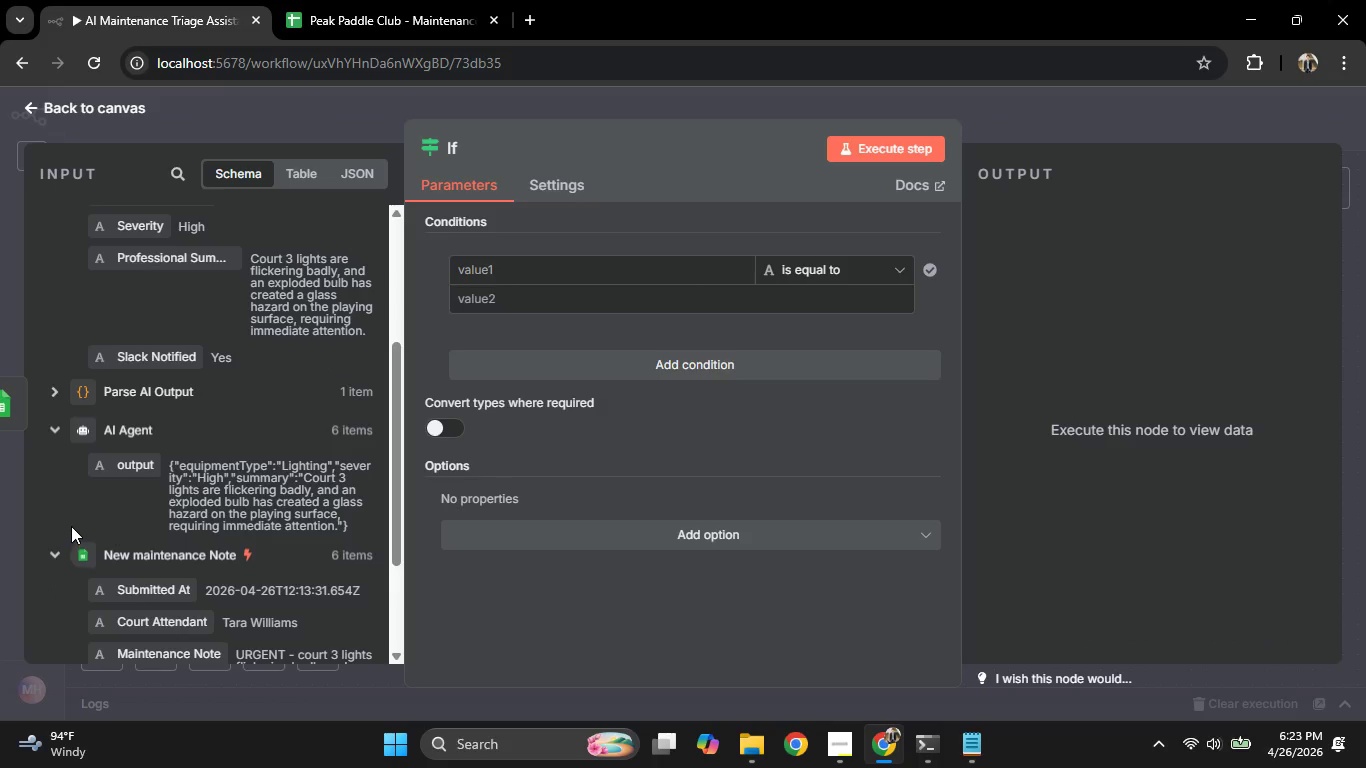 
scroll: coordinate [71, 526], scroll_direction: down, amount: 2.0
 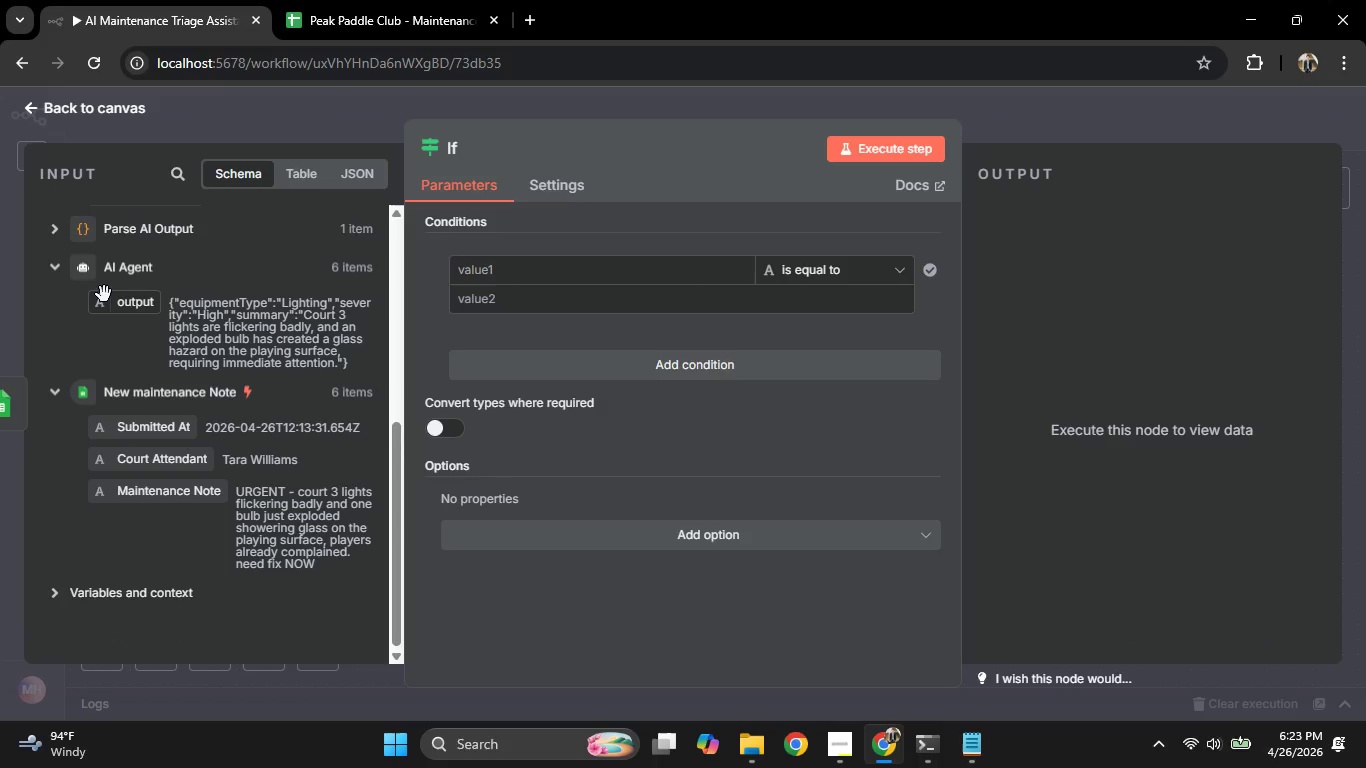 
left_click([61, 217])
 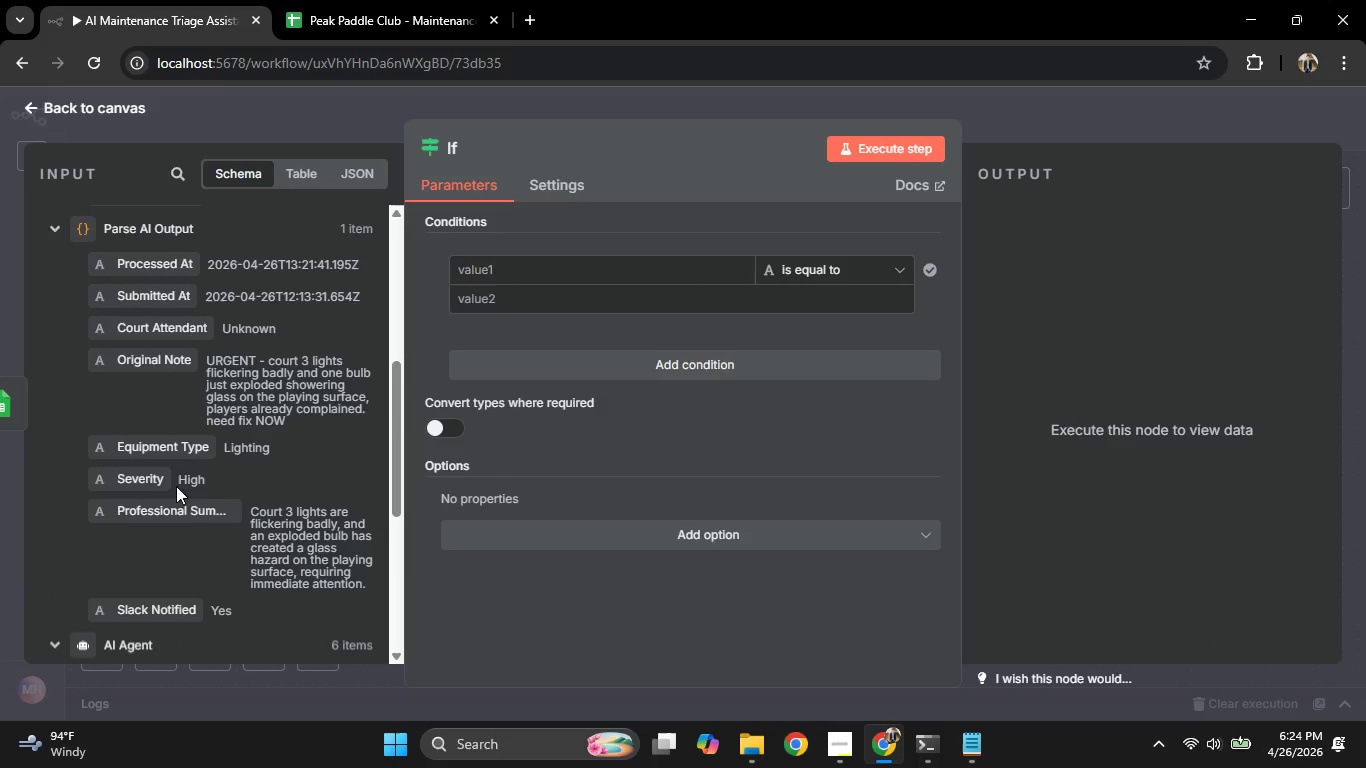 
left_click_drag(start_coordinate=[149, 481], to_coordinate=[537, 261])
 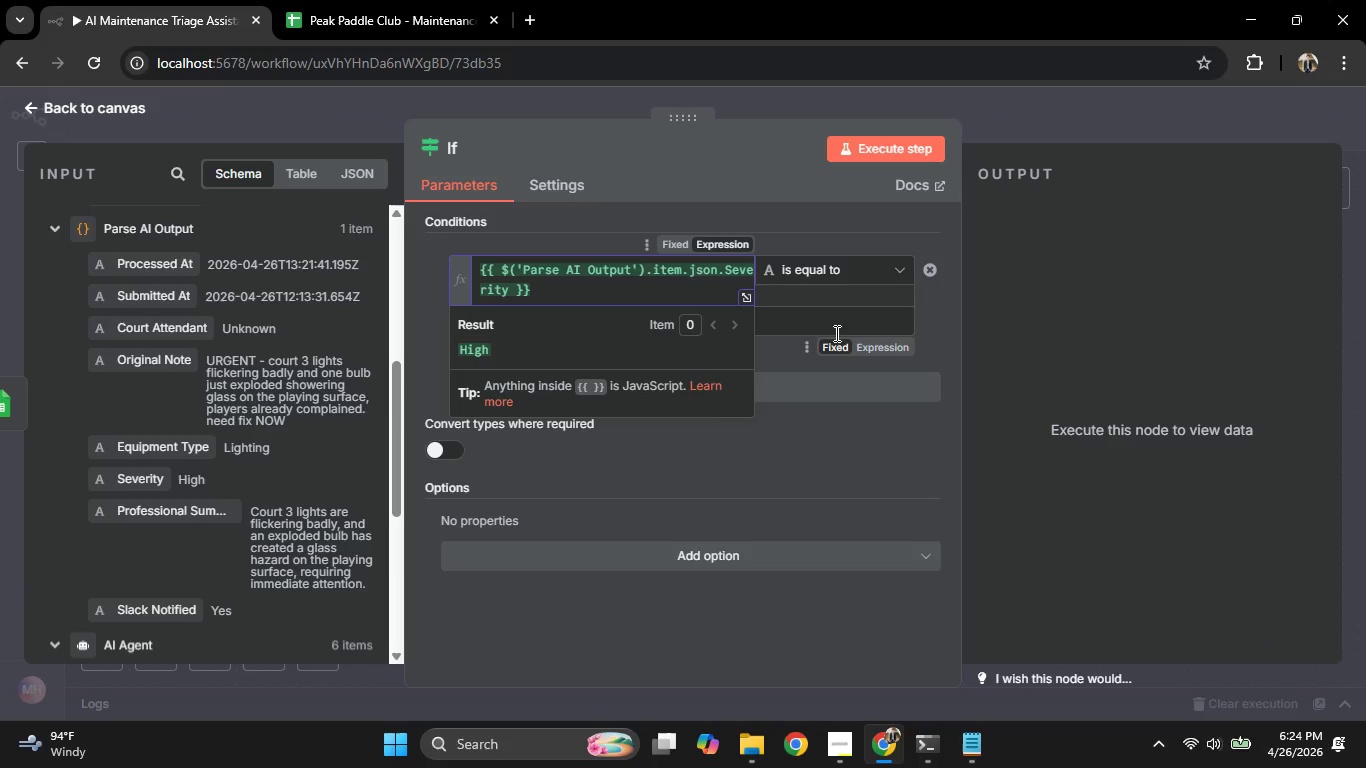 
left_click([822, 326])
 